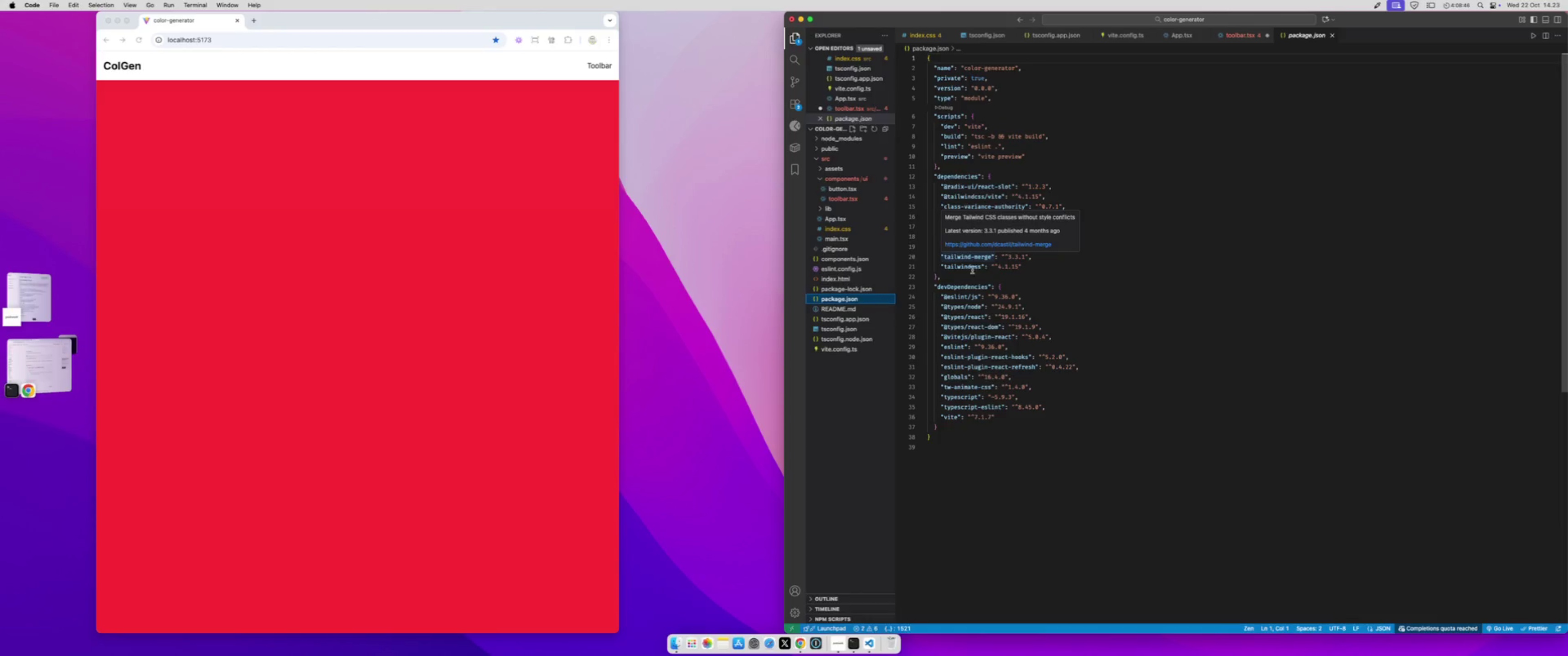 
type(<Wan)
 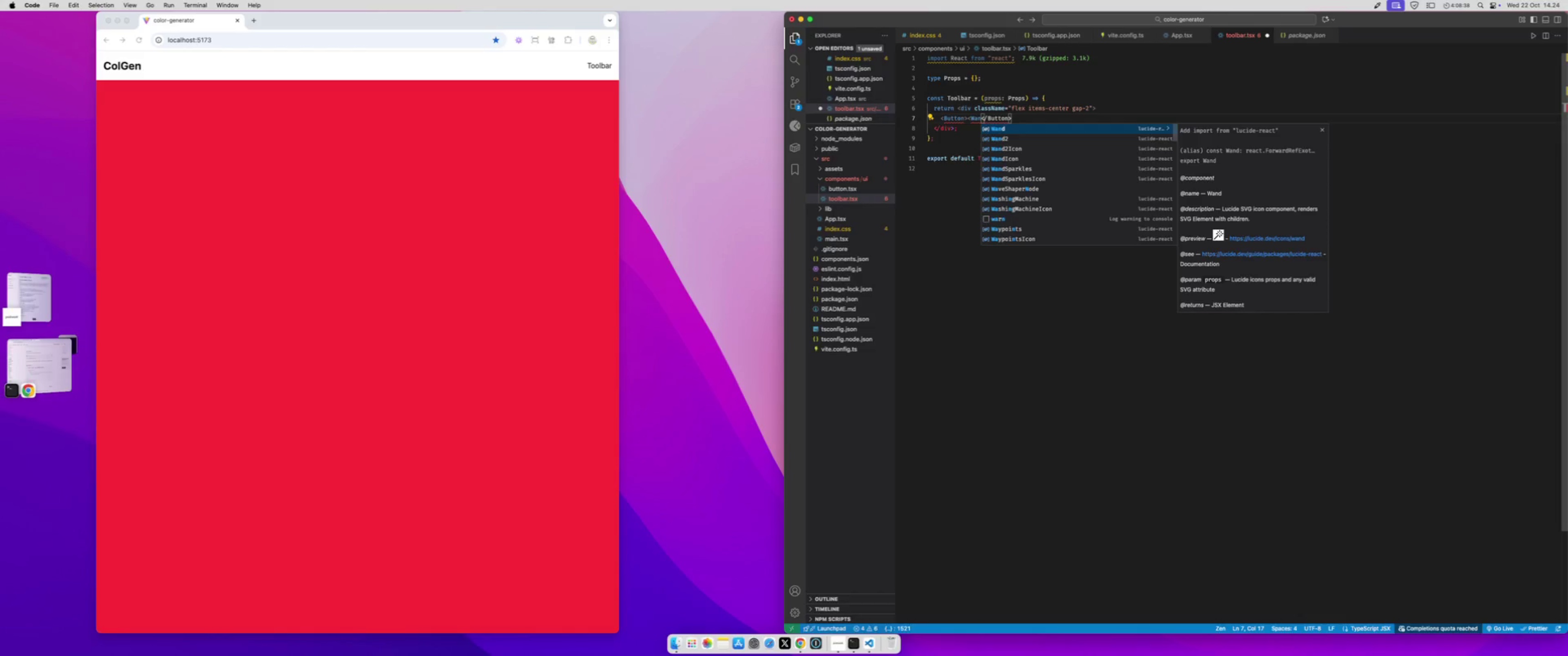 
key(Enter)
 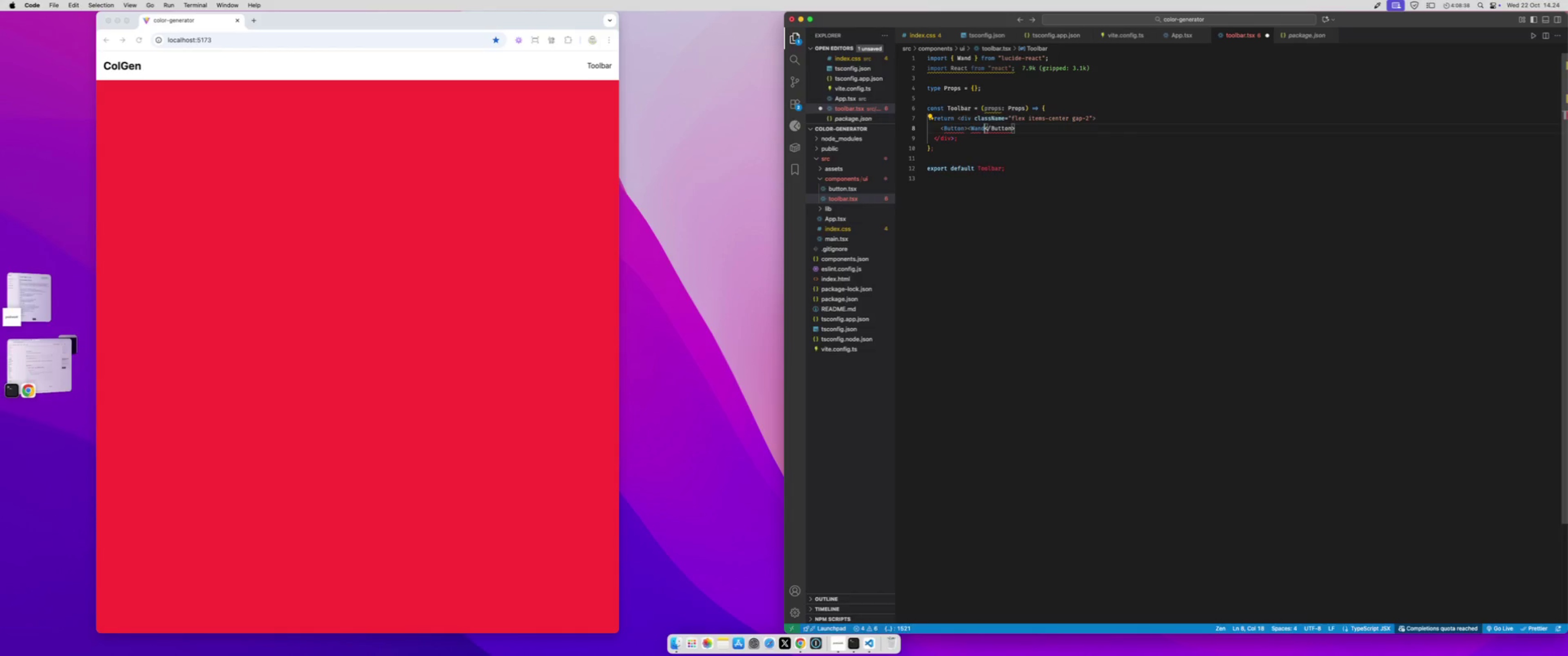 
type( / Generate)
 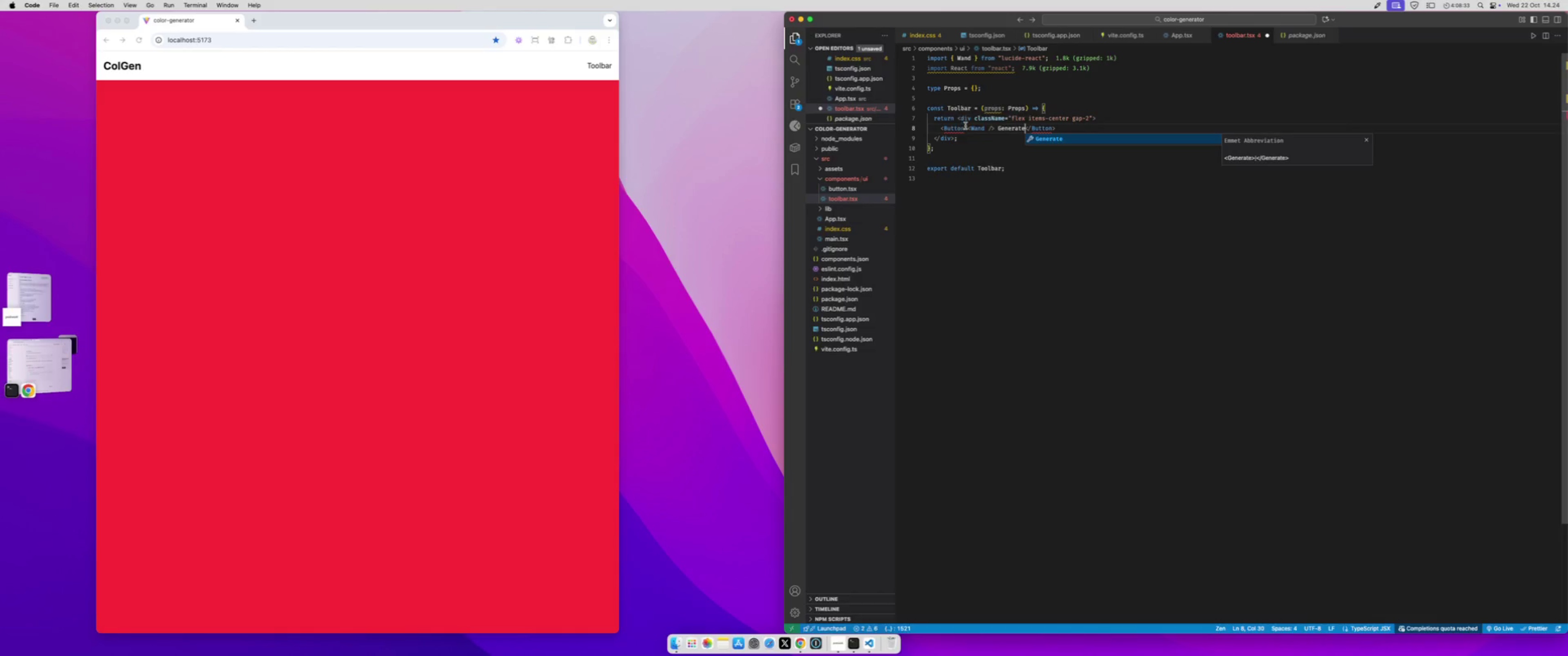 
left_click([964, 128])
 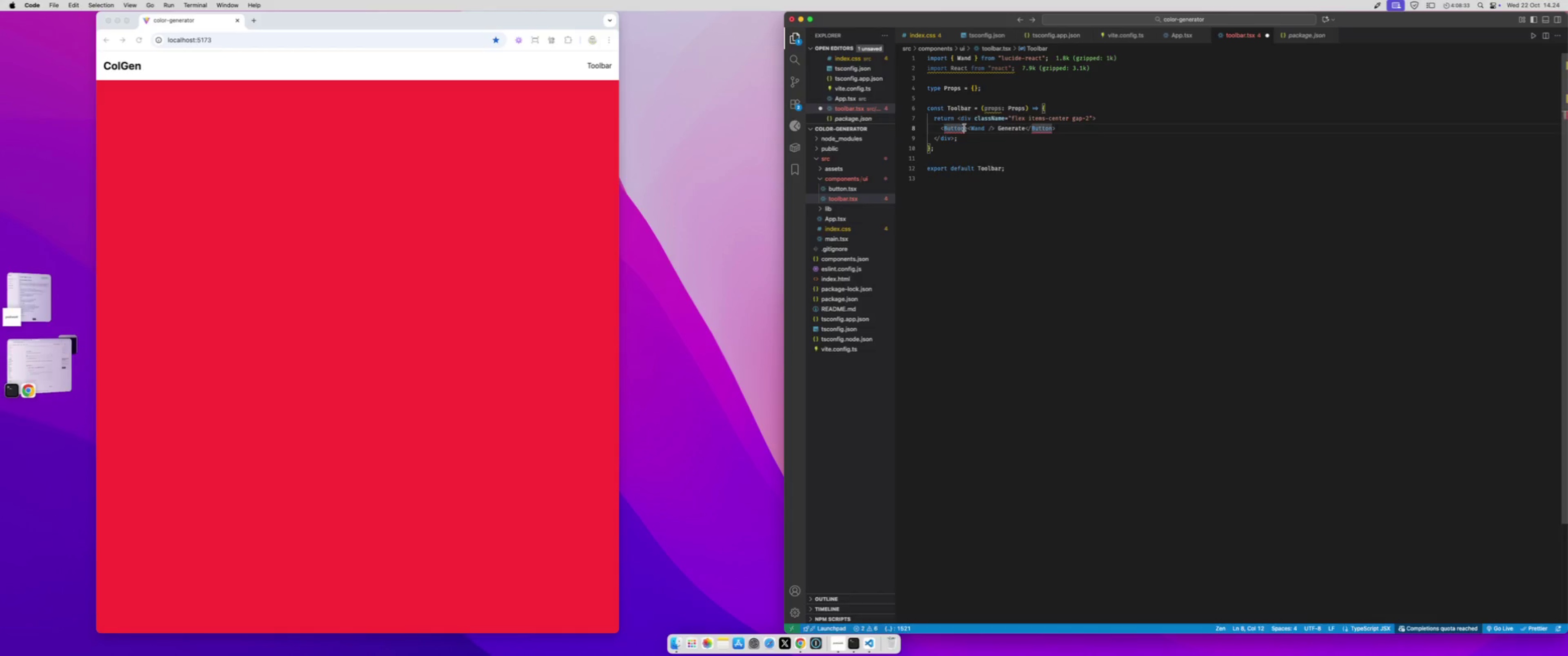 
key(Control+ControlLeft)
 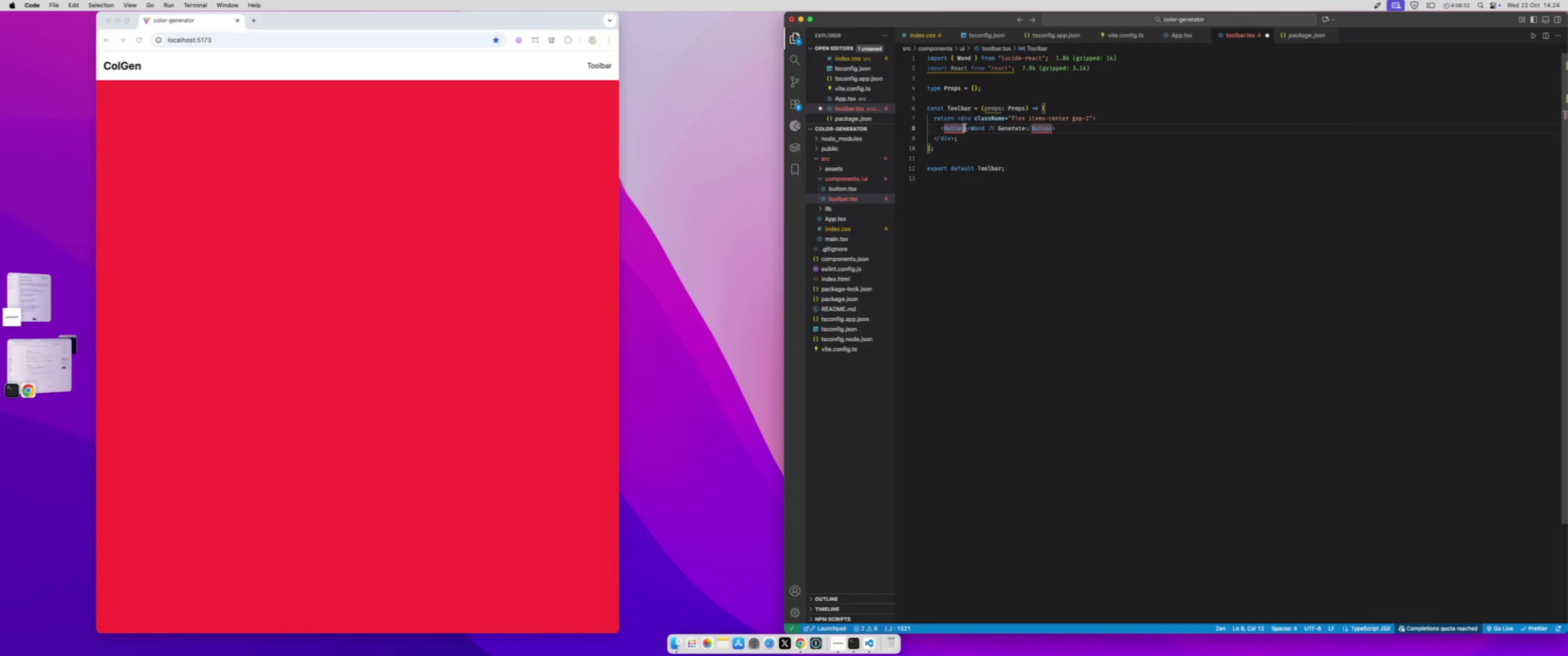 
key(Control+Space)
 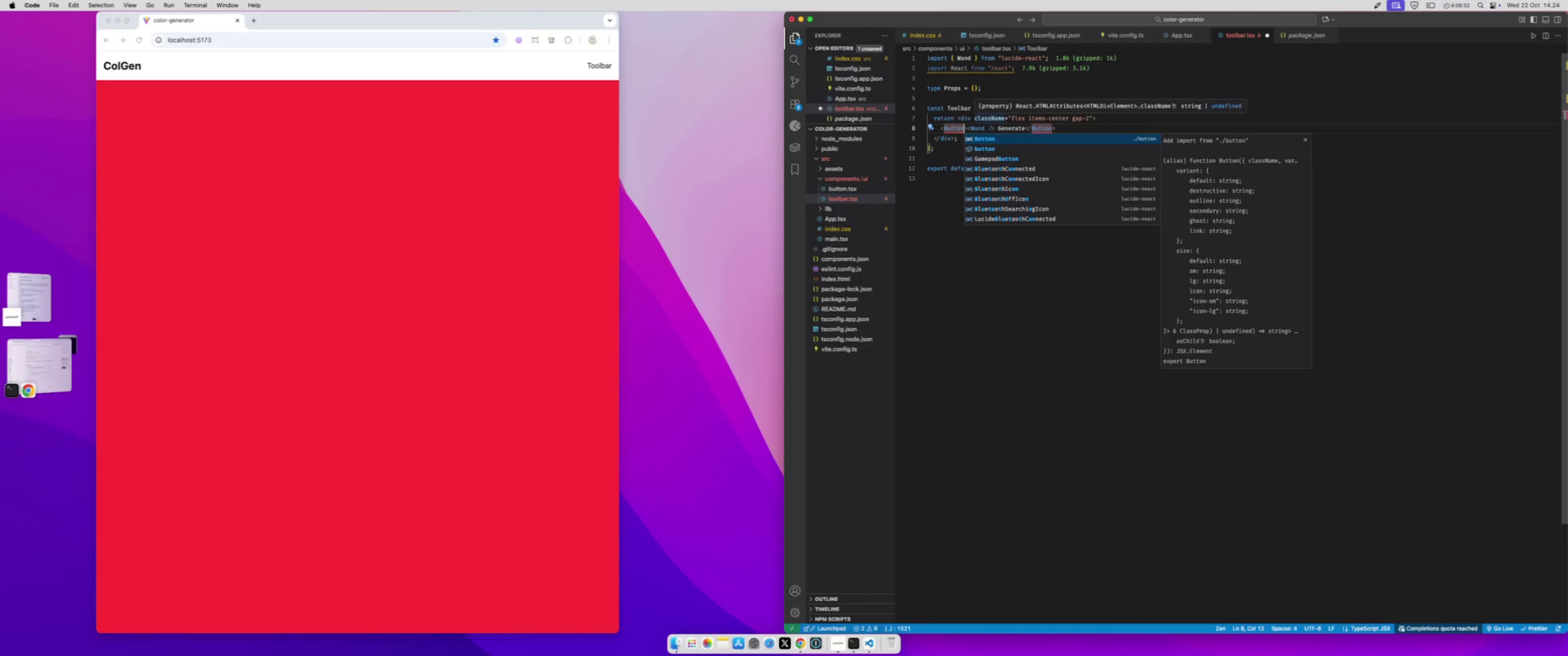 
key(Enter)
 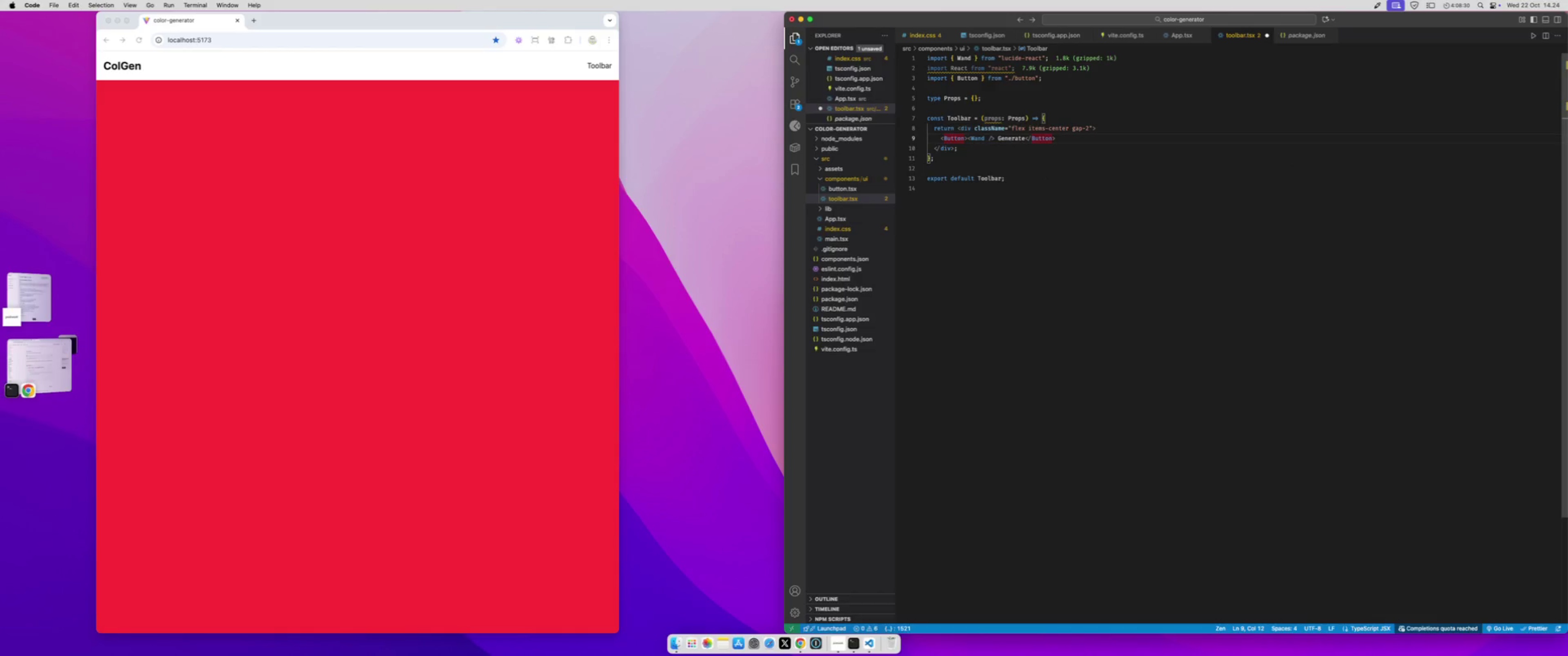 
key(Meta+S)
 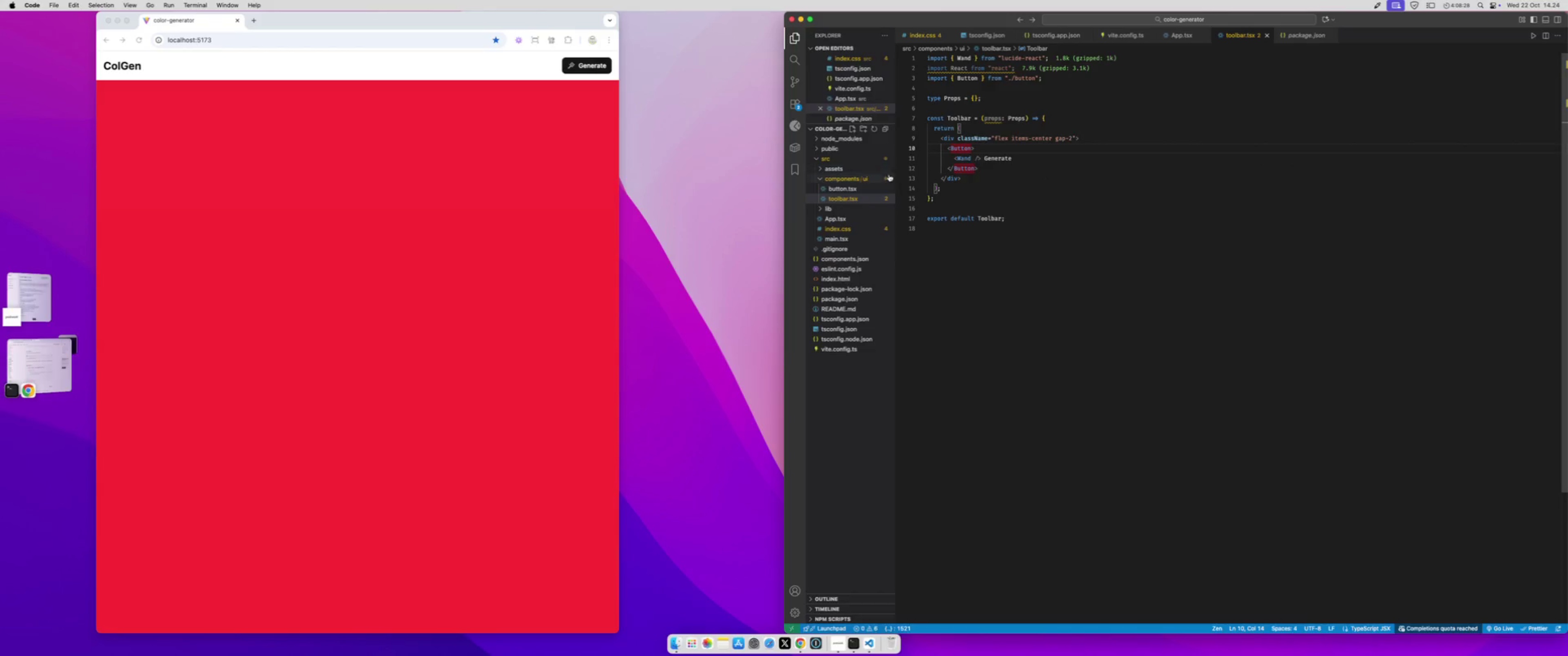 
left_click_drag(start_coordinate=[840, 200], to_coordinate=[834, 177])
 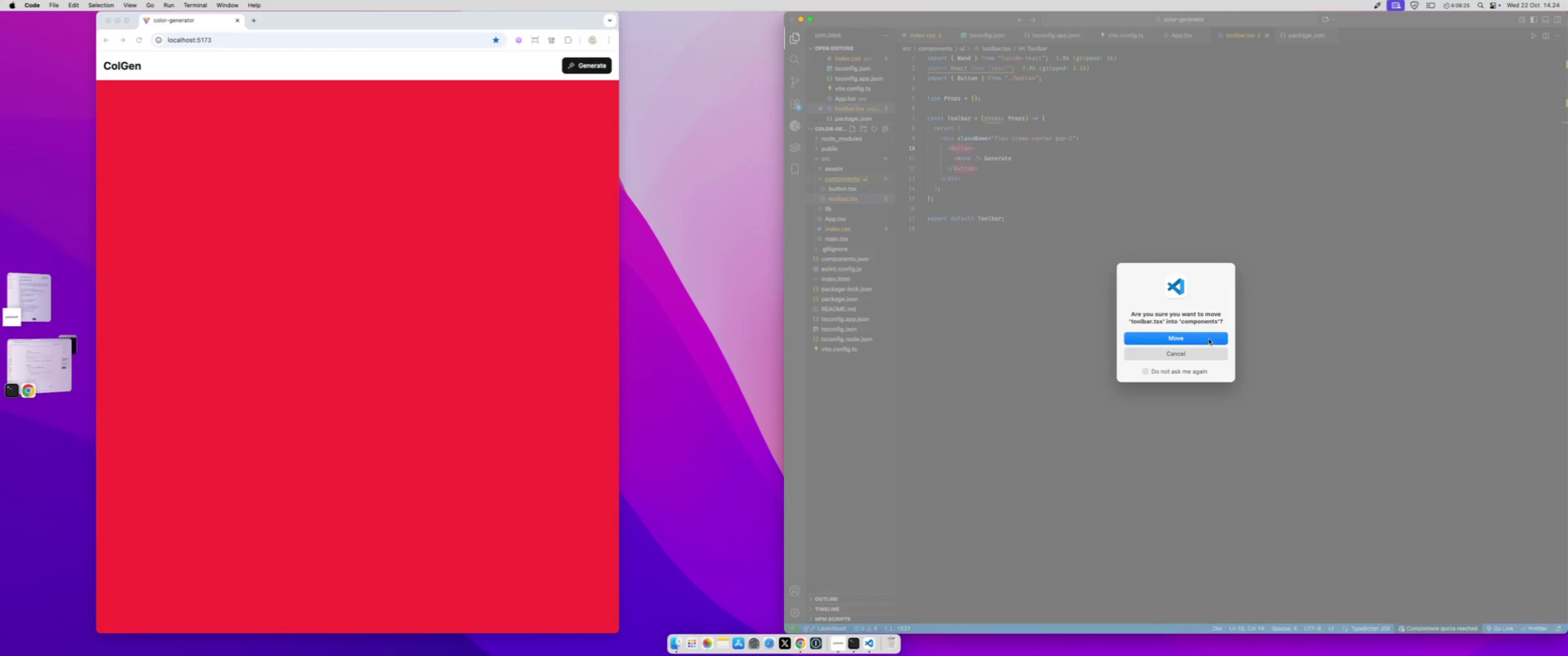 
left_click([1207, 337])
 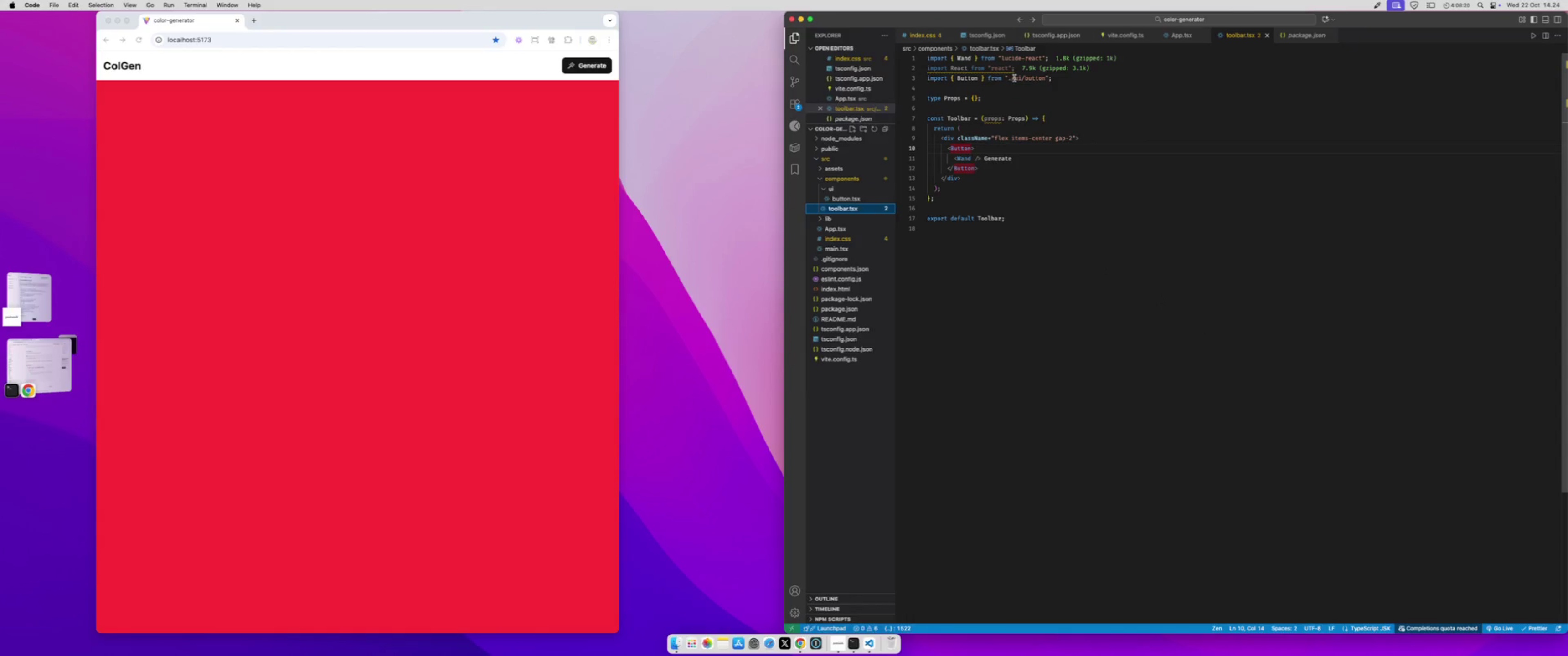 
wait(6.14)
 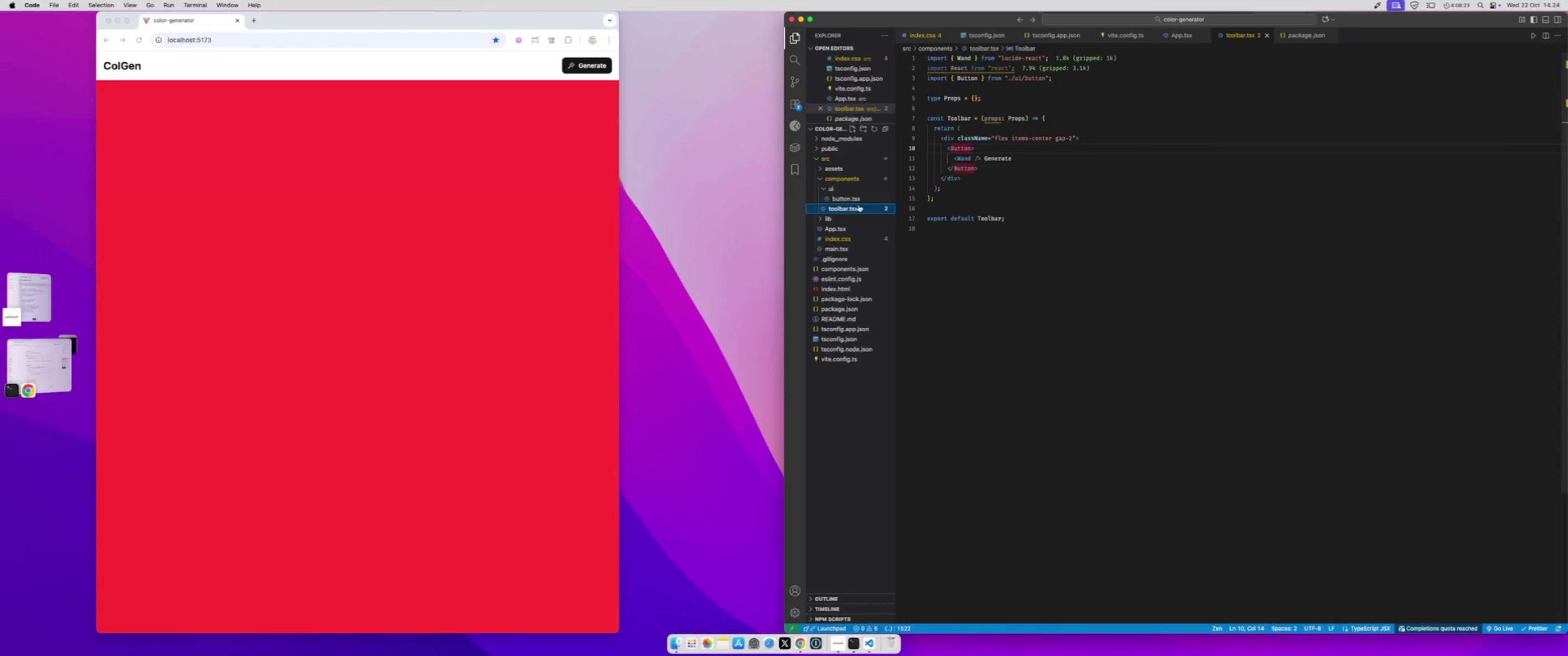 
left_click([1012, 79])
 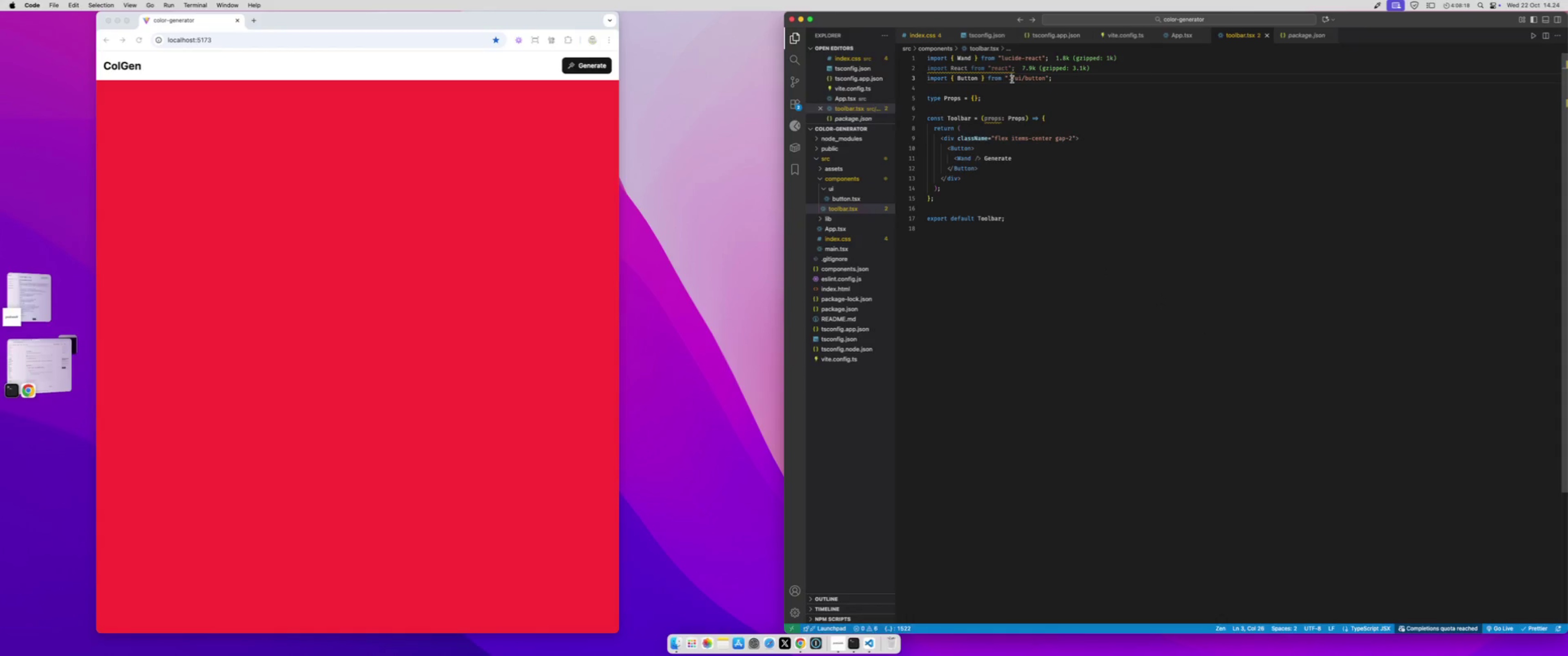 
key(Backspace)
 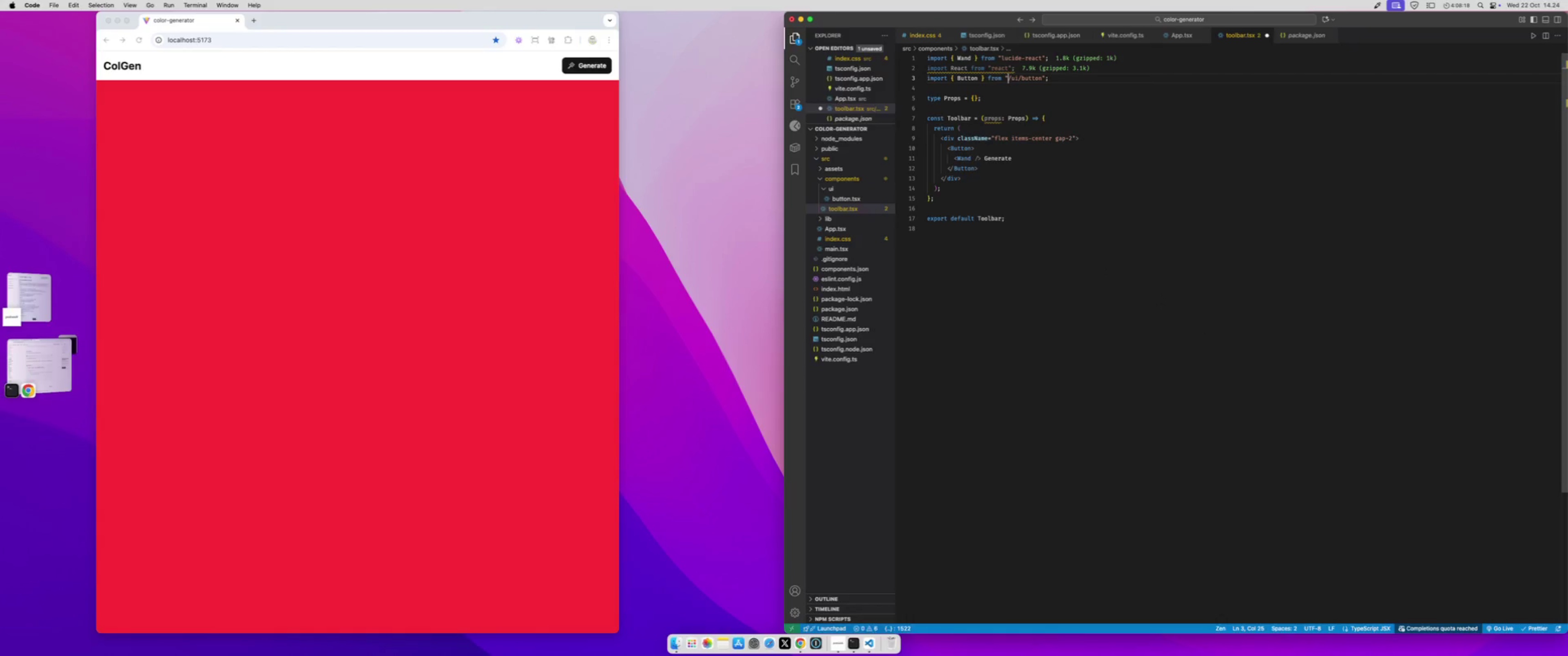 
key(Shift+ShiftRight)
 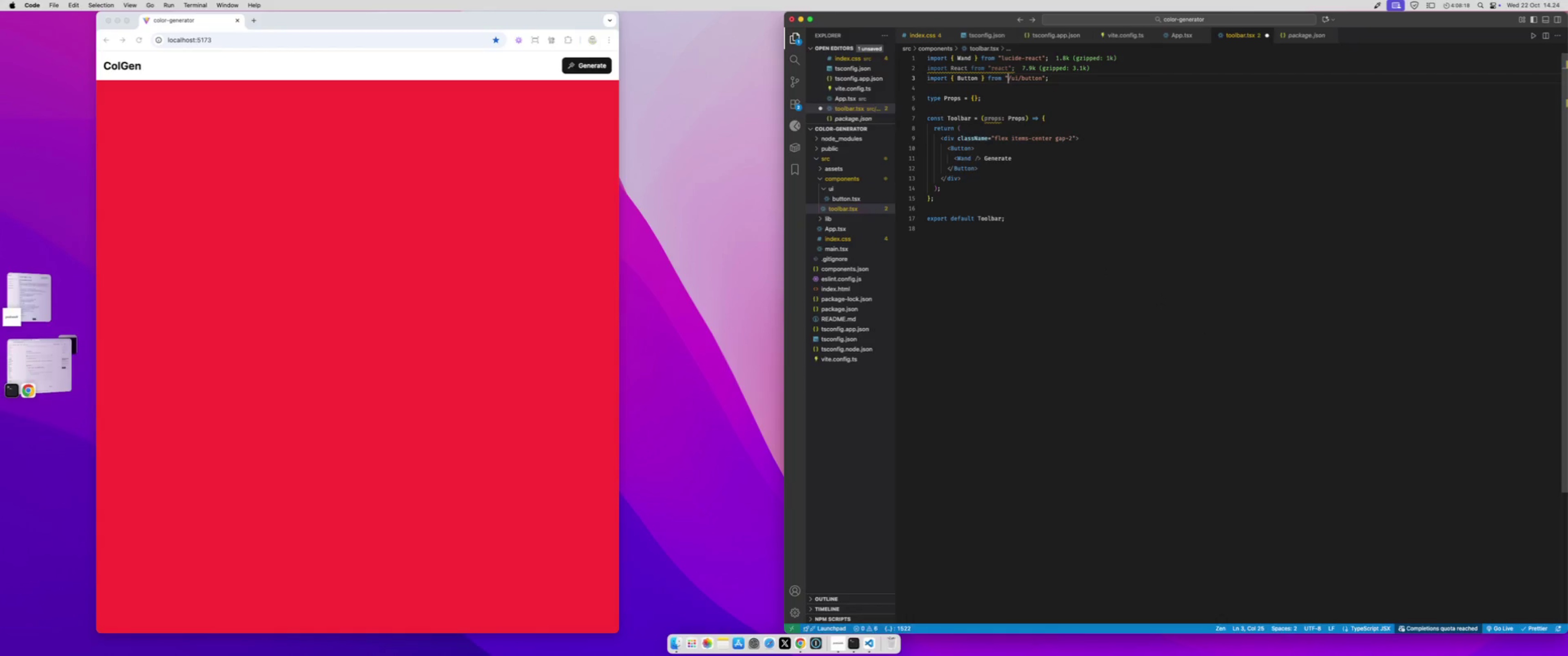 
key(Shift+2)
 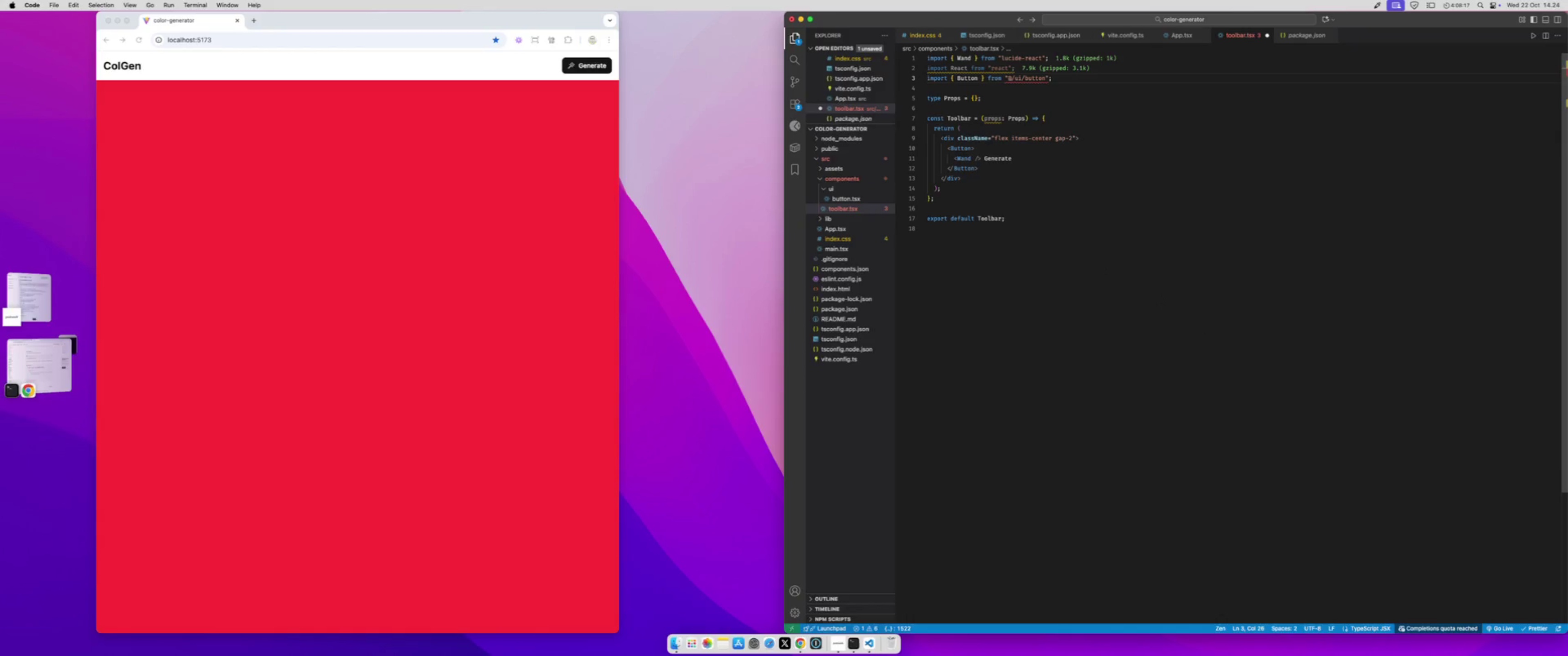 
hold_key(key=CommandLeft, duration=0.52)
 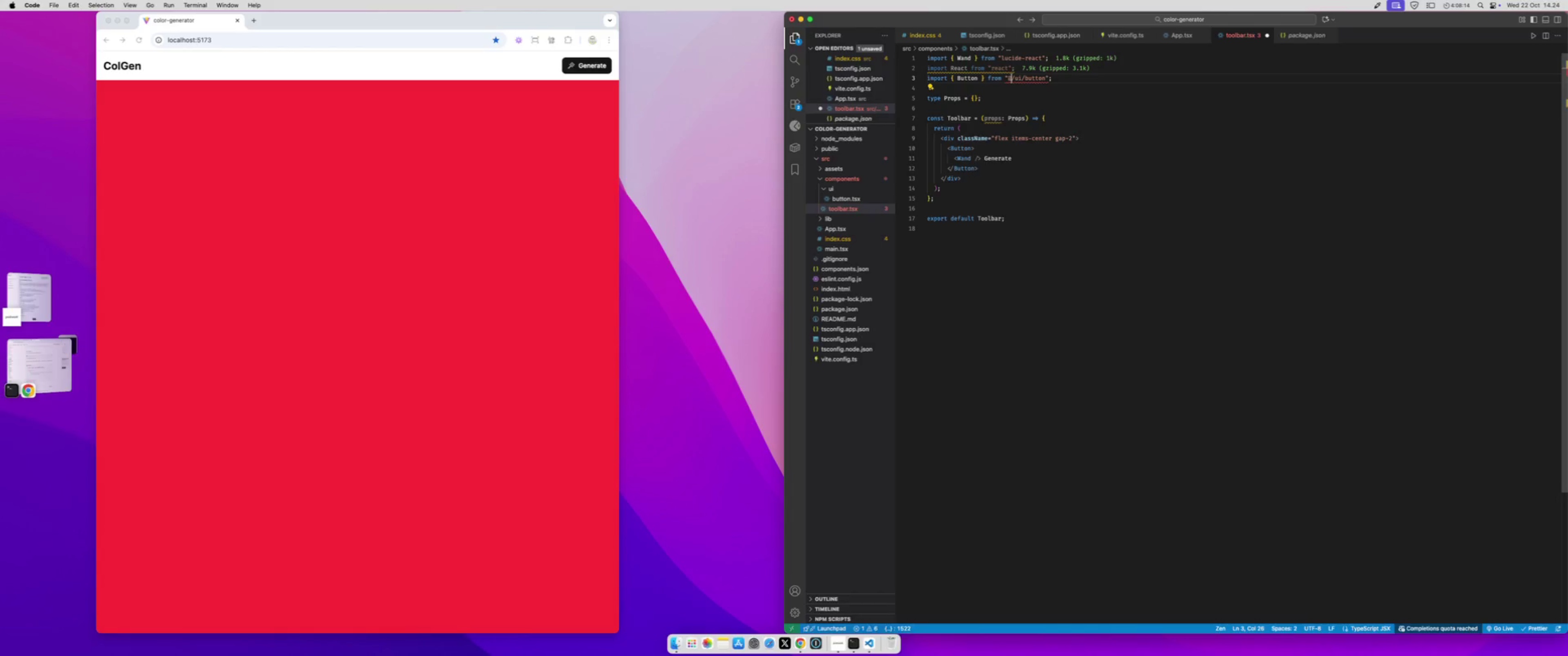 
key(Meta+Z)
 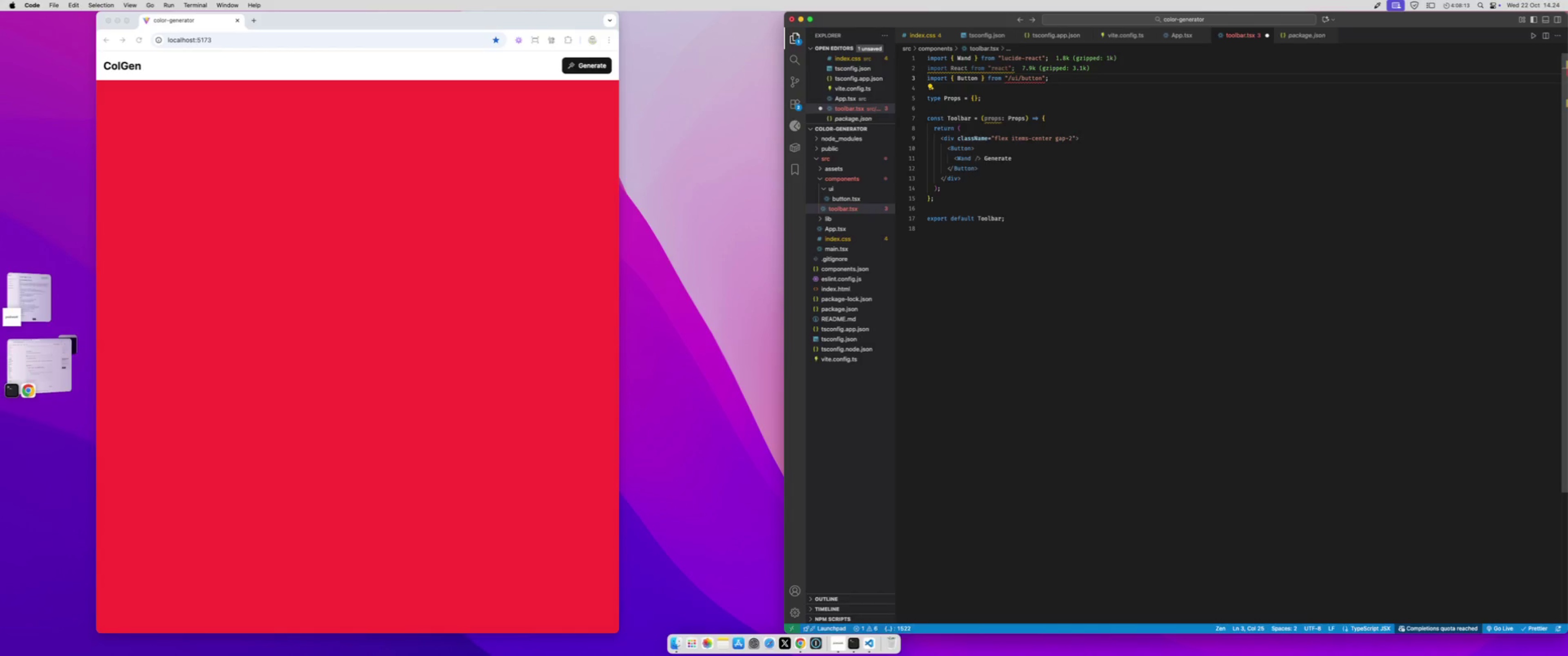 
key(ArrowRight)
 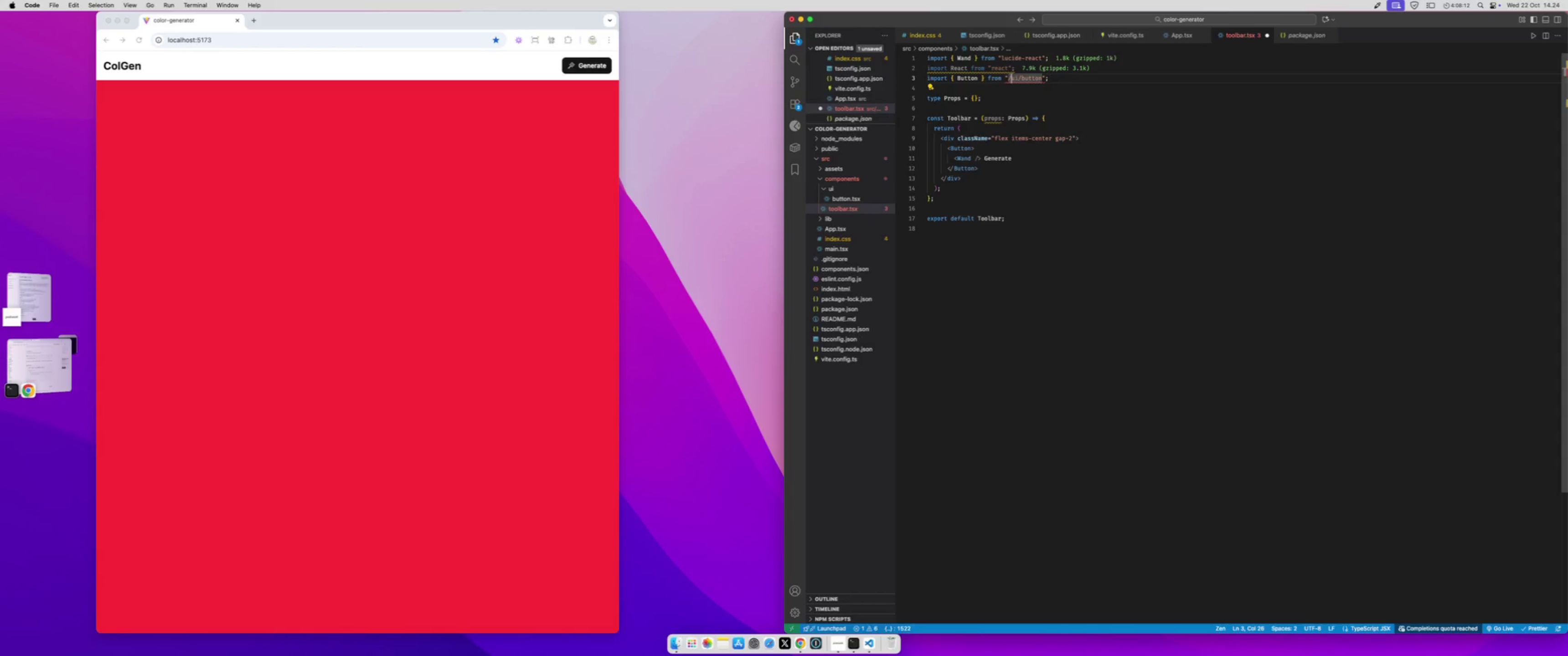 
key(ArrowRight)
 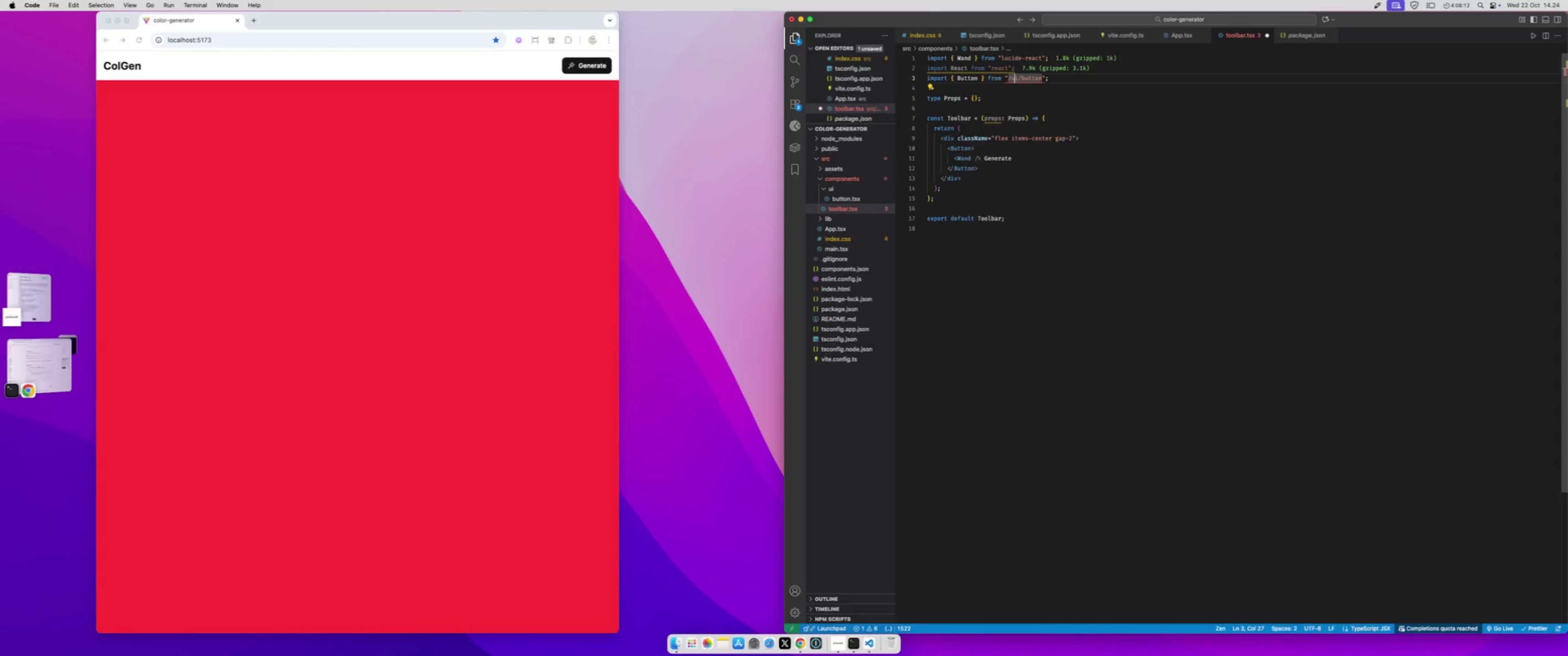 
key(ArrowRight)
 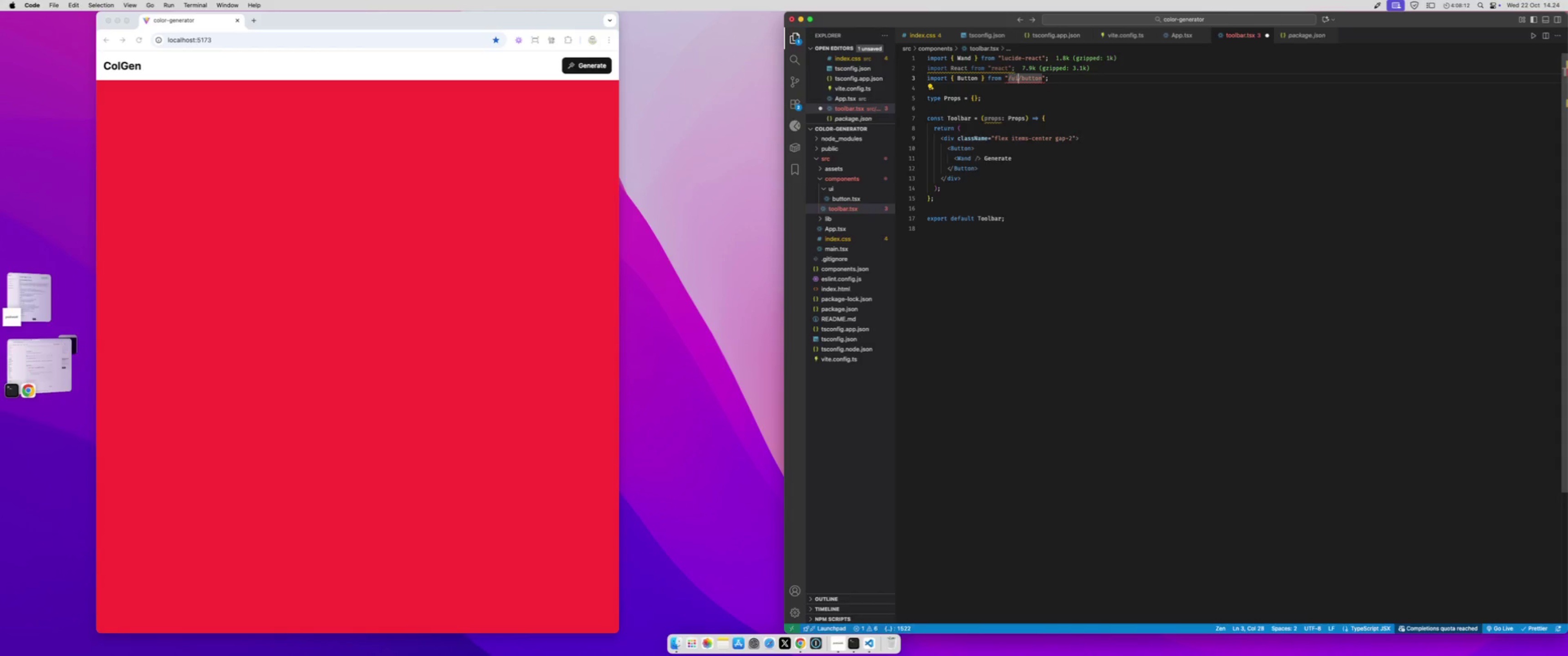 
key(ArrowRight)
 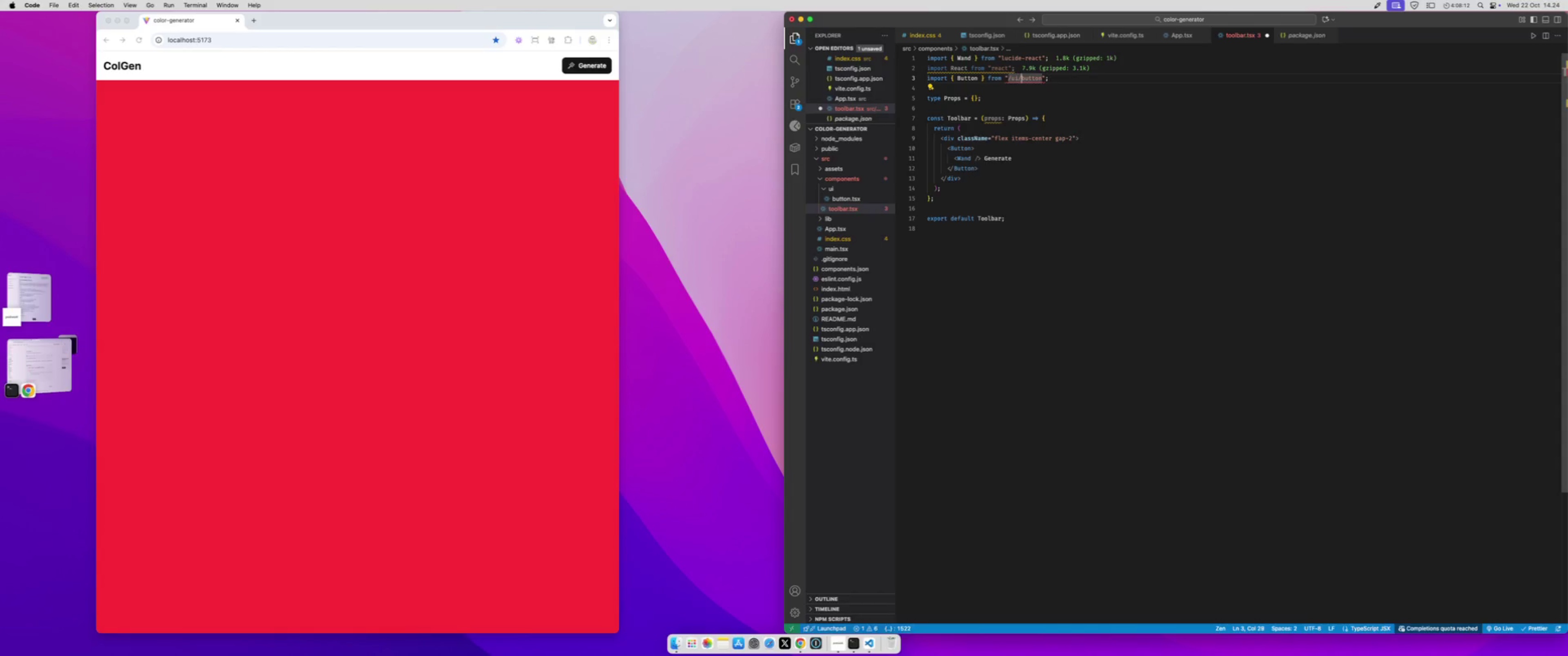 
key(ArrowRight)
 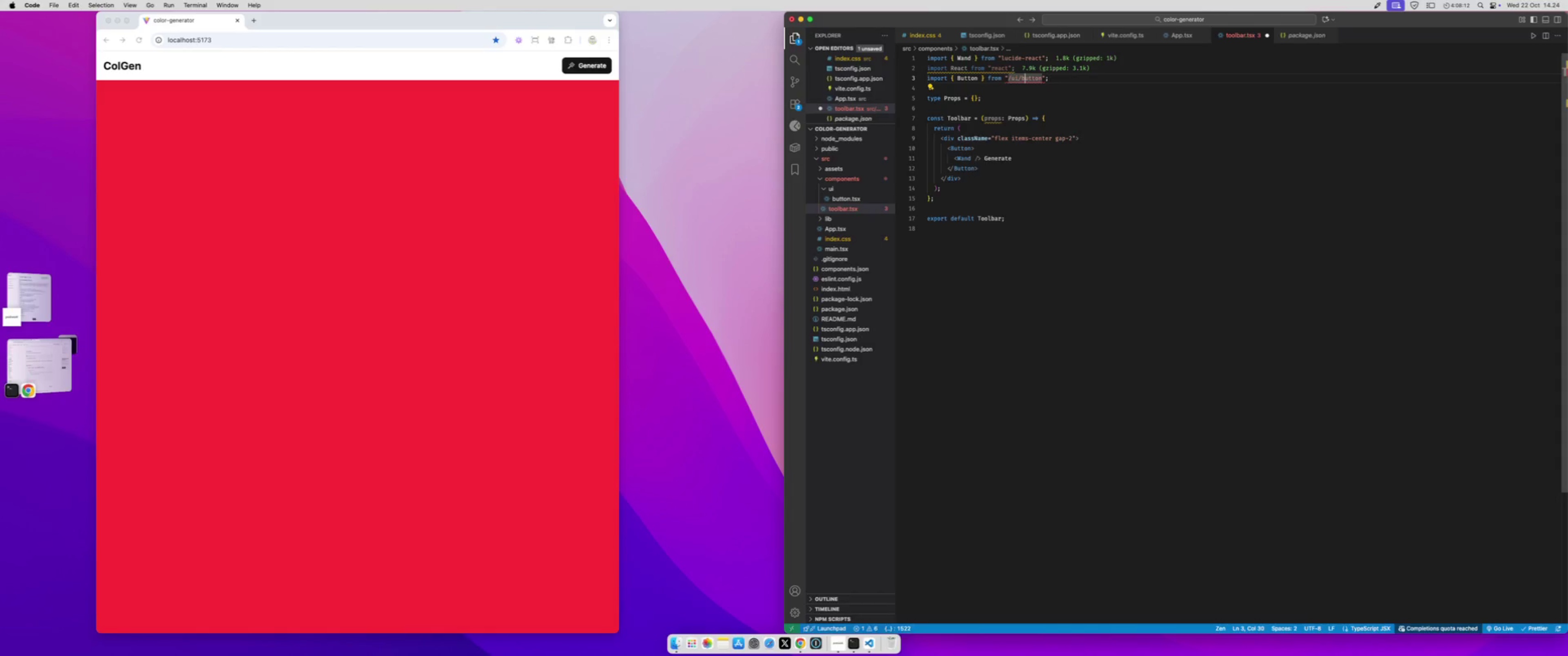 
key(ArrowRight)
 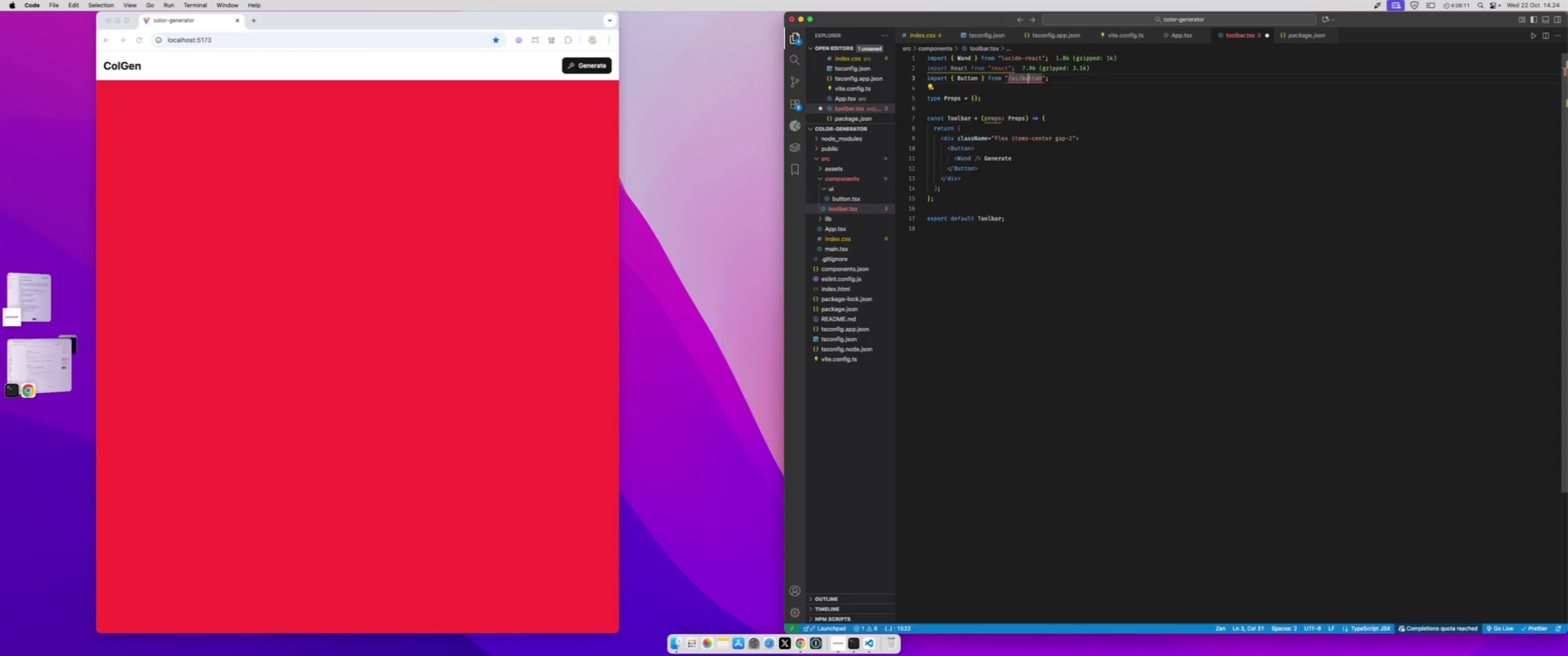 
key(ArrowRight)
 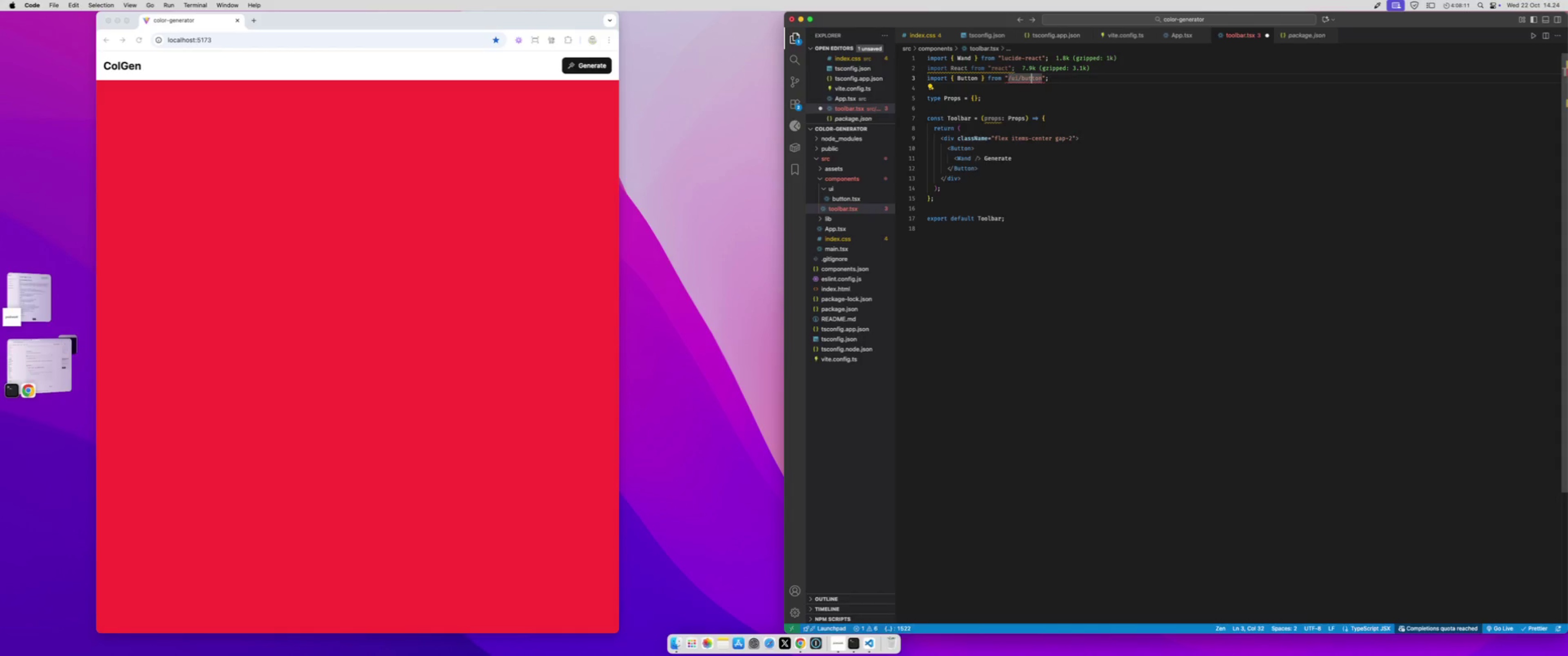 
key(ArrowRight)
 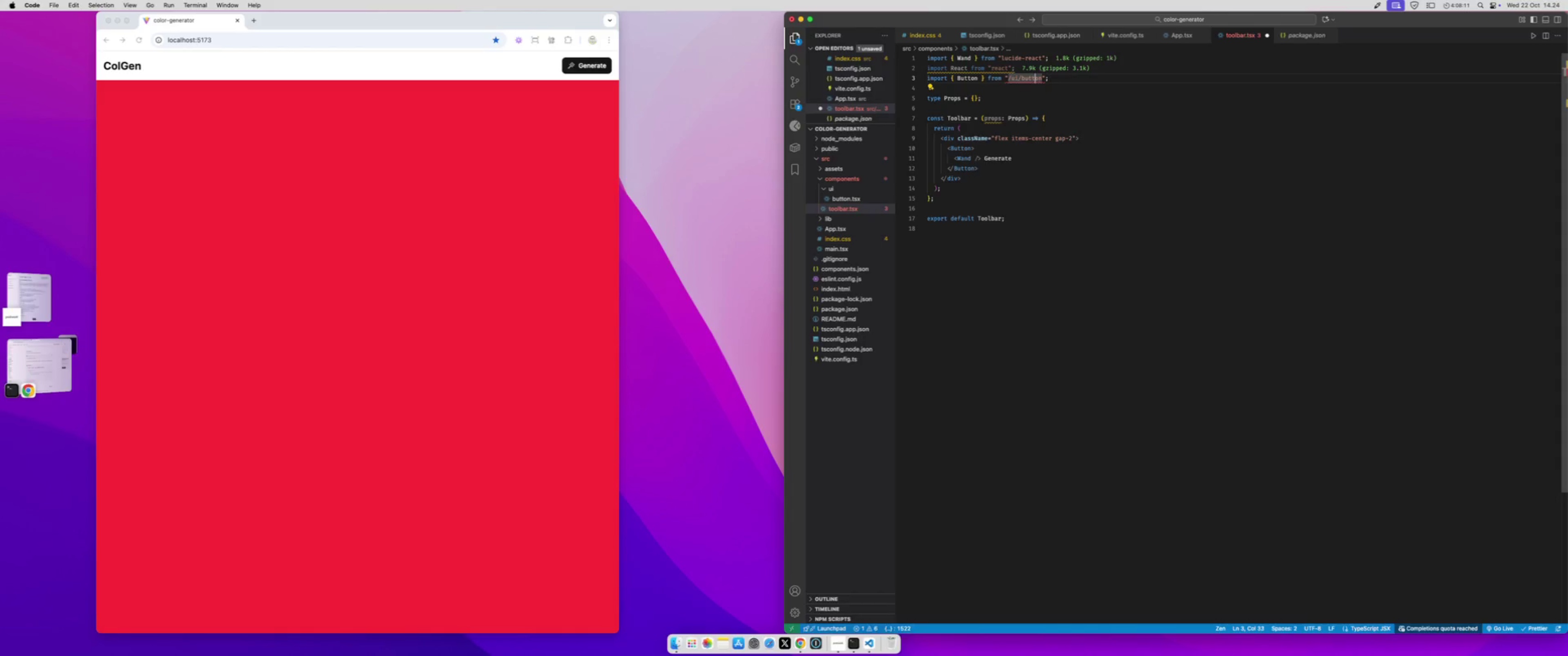 
key(ArrowRight)
 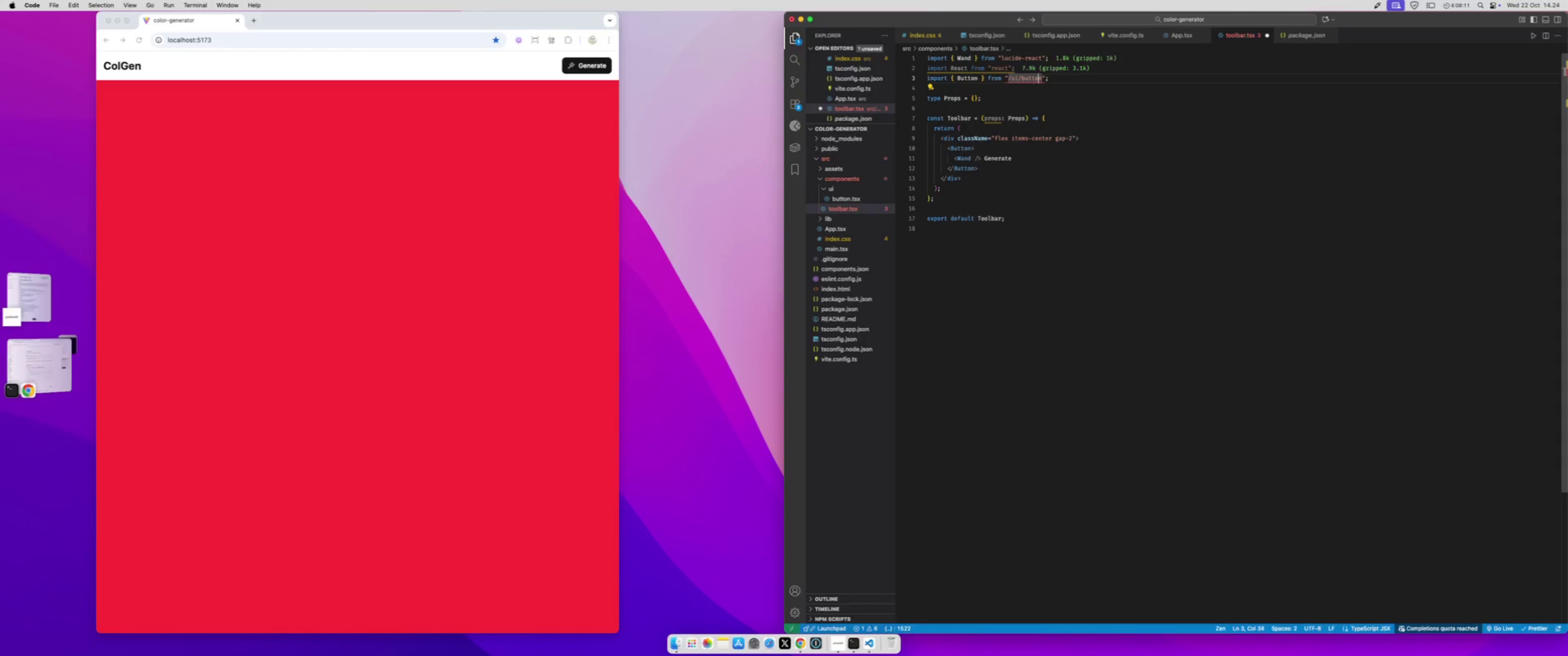 
key(ArrowRight)
 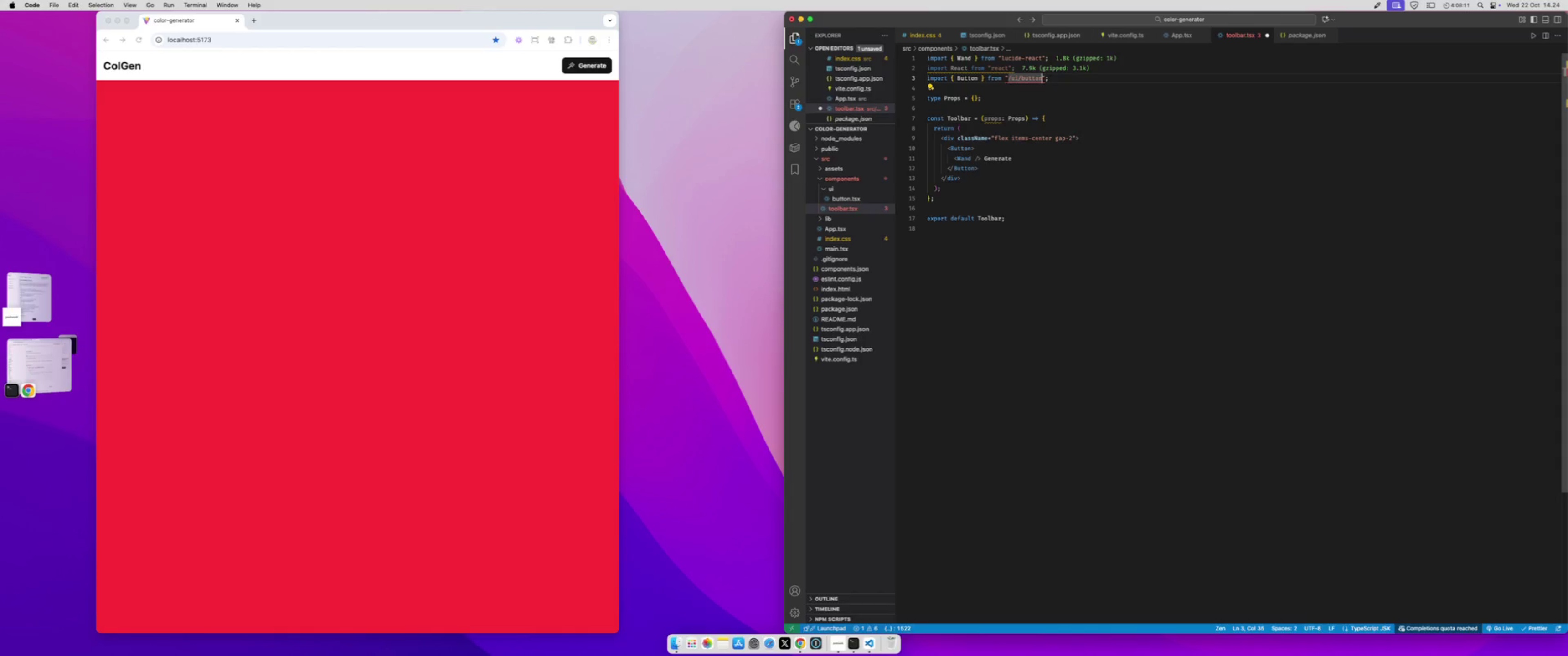 
key(ArrowRight)
 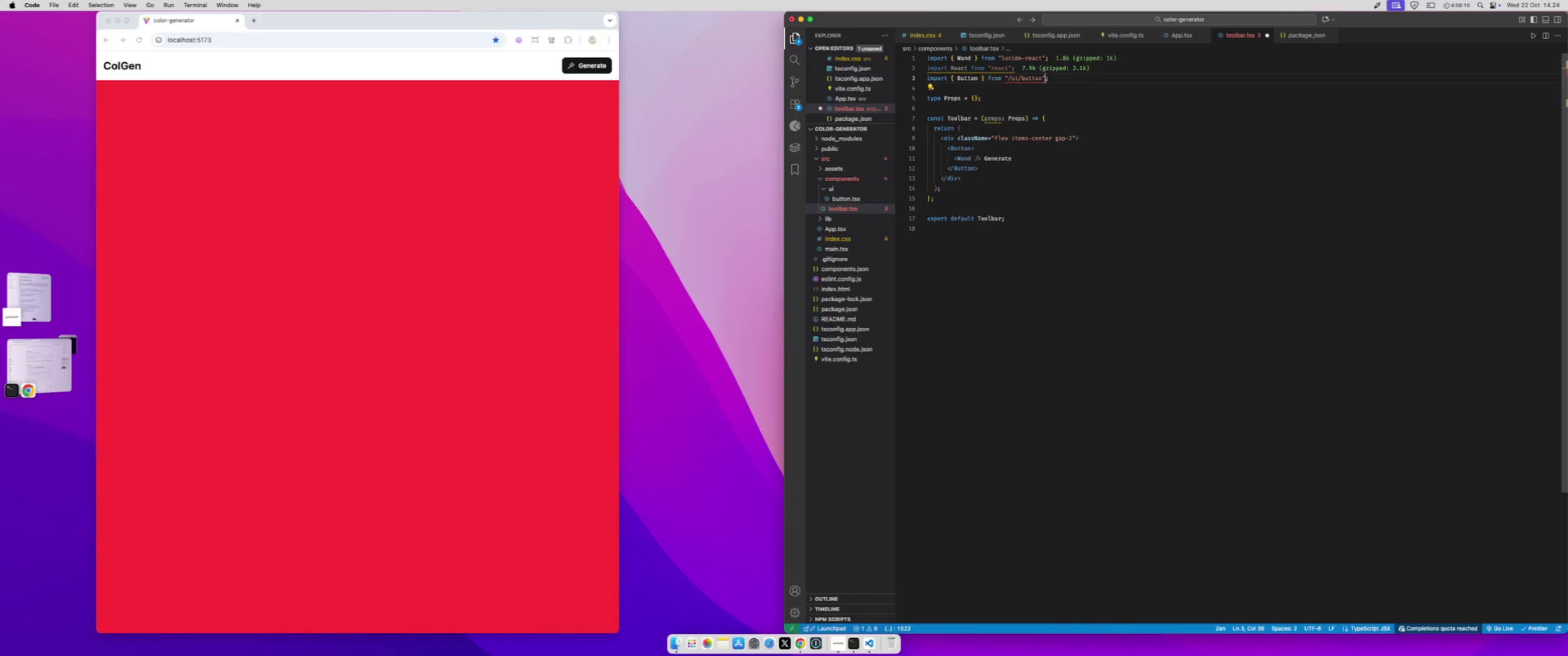 
key(ArrowRight)
 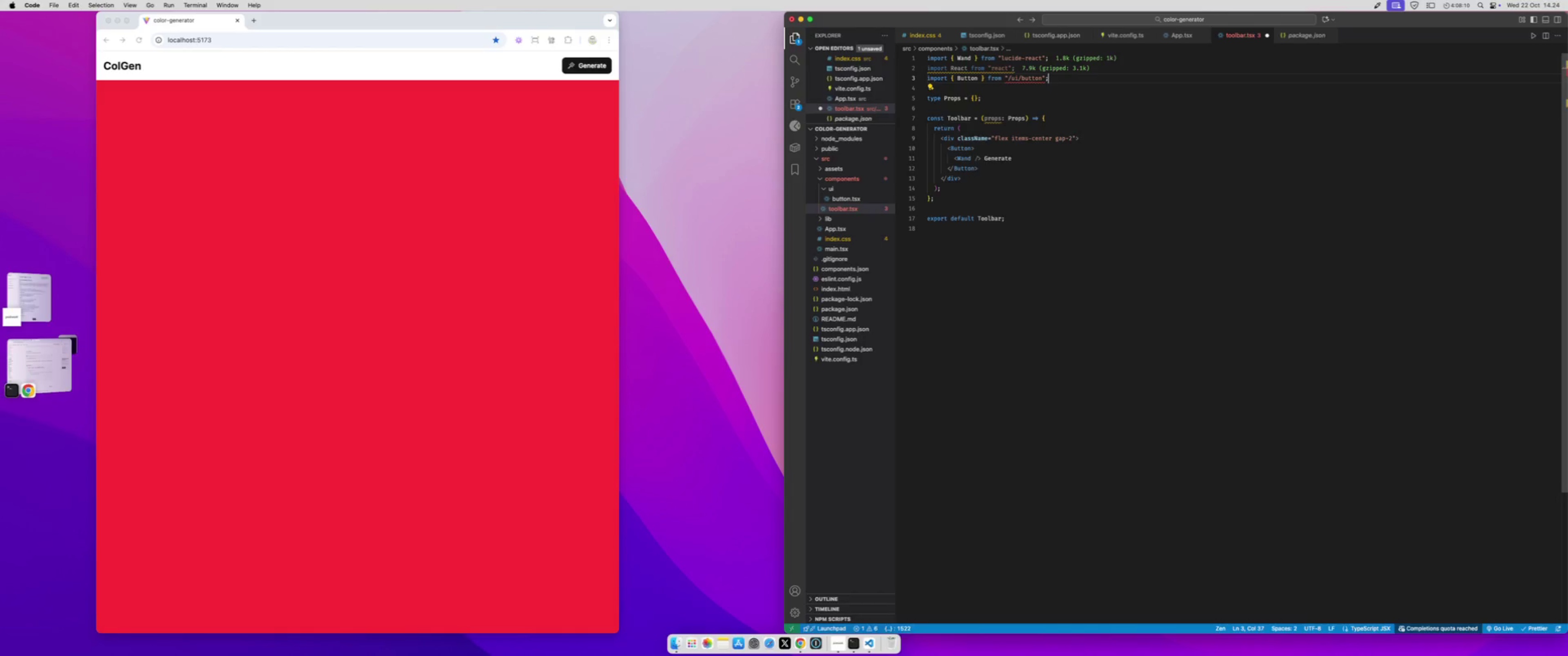 
key(Meta+Shift+ArrowLeft)
 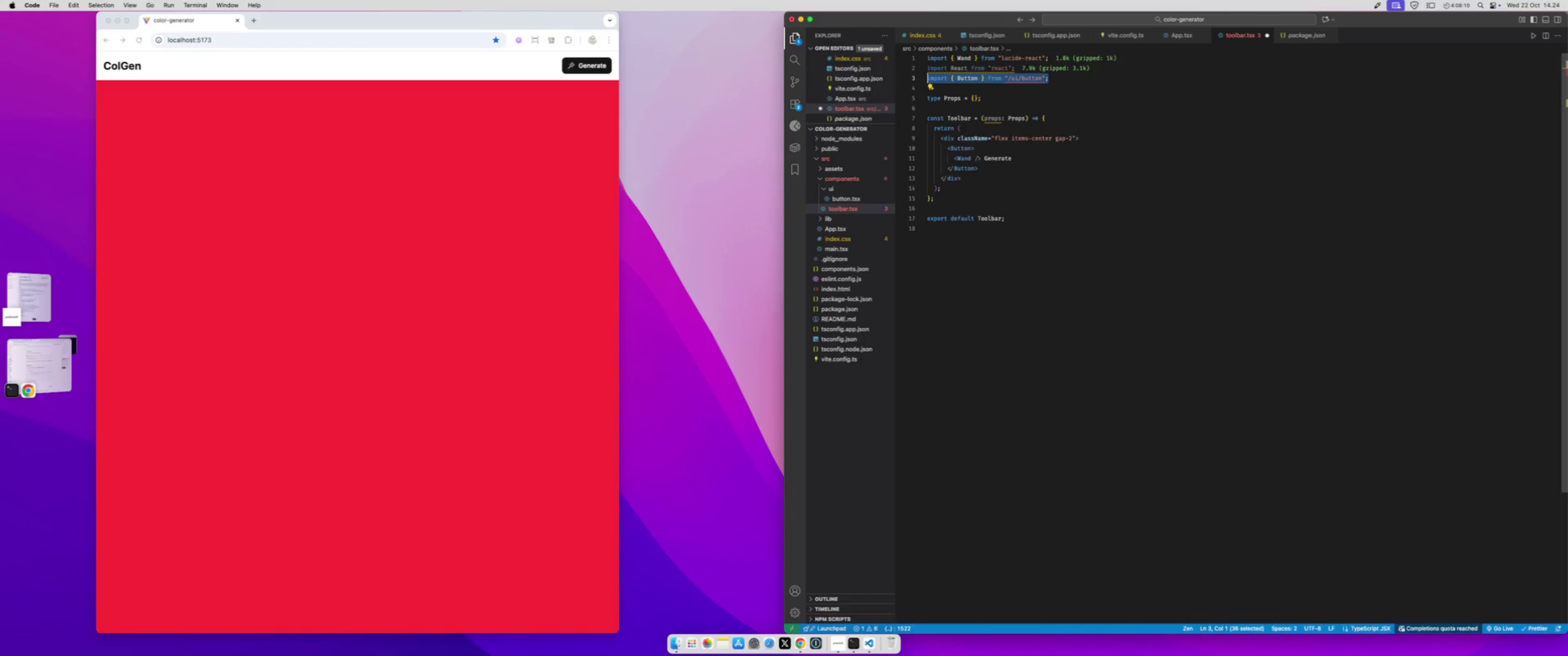 
key(Meta+X)
 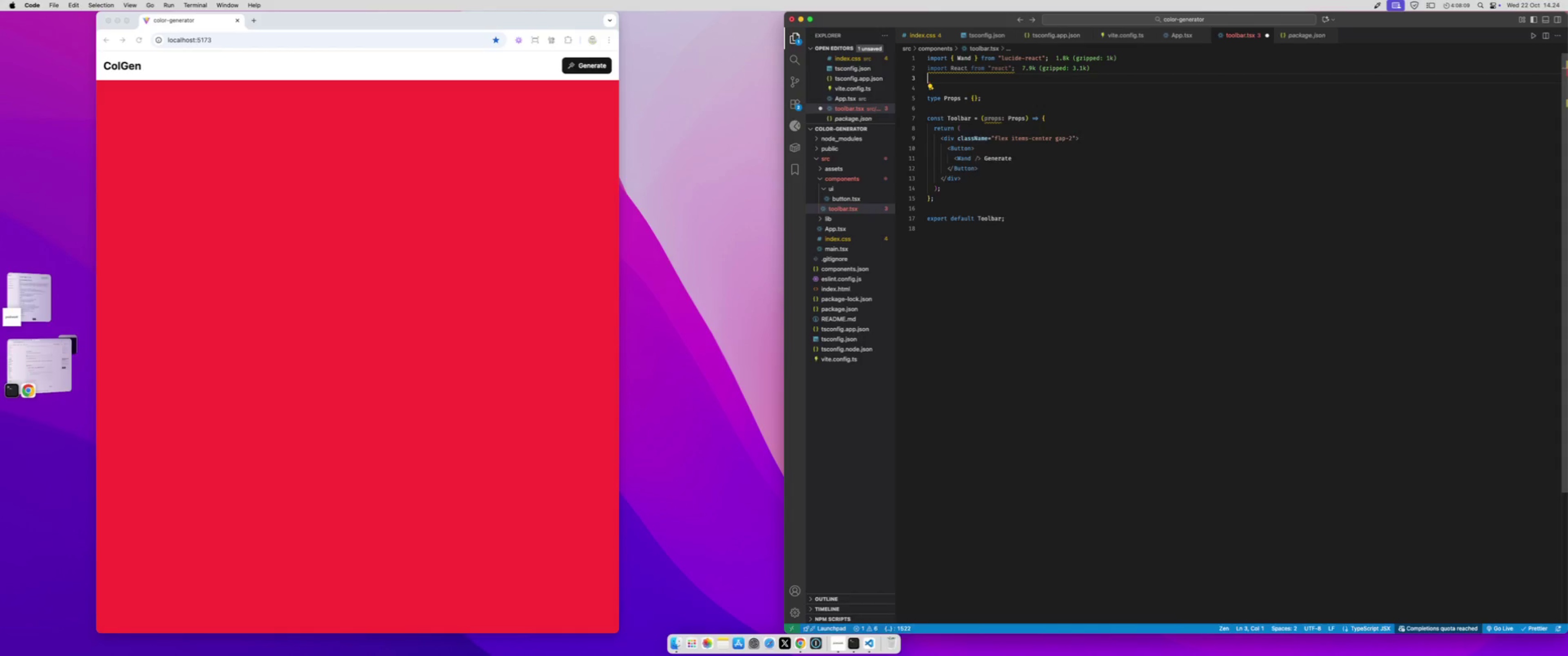 
key(Meta+S)
 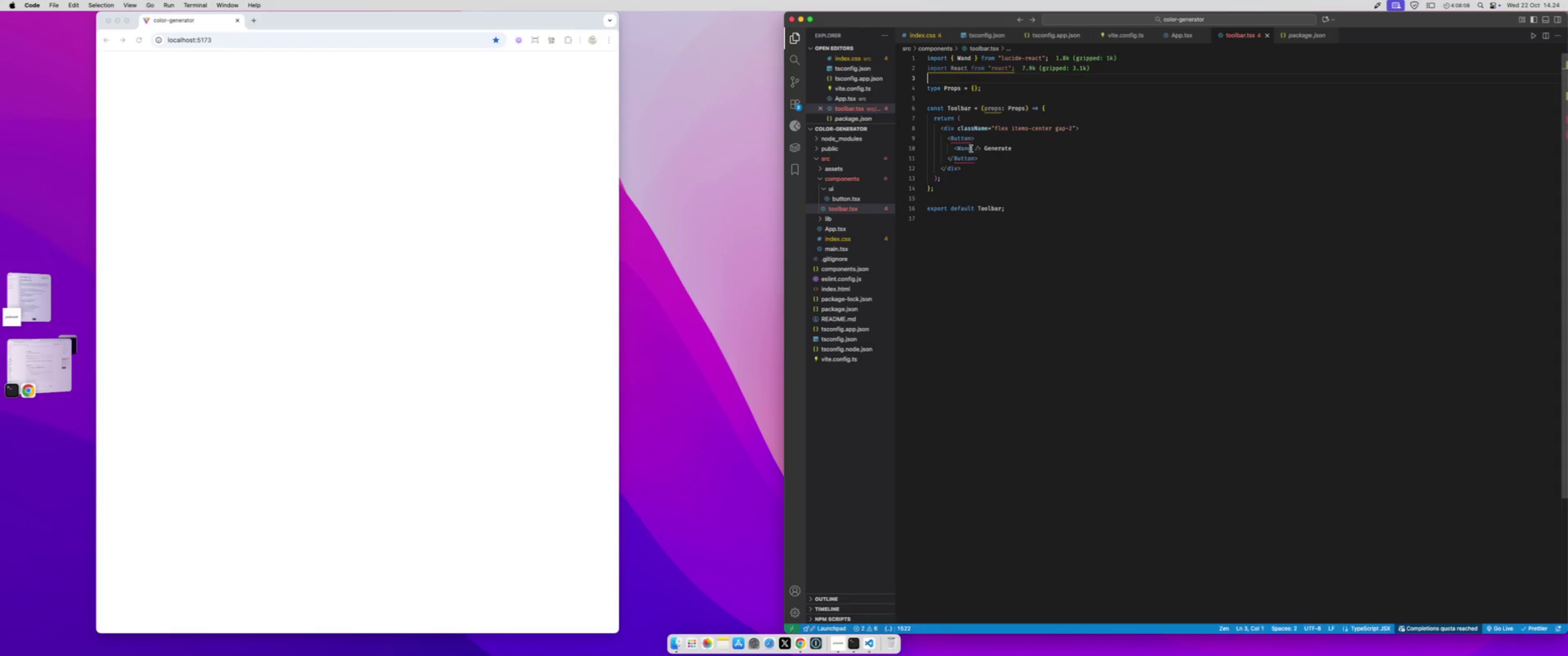 
left_click([970, 139])
 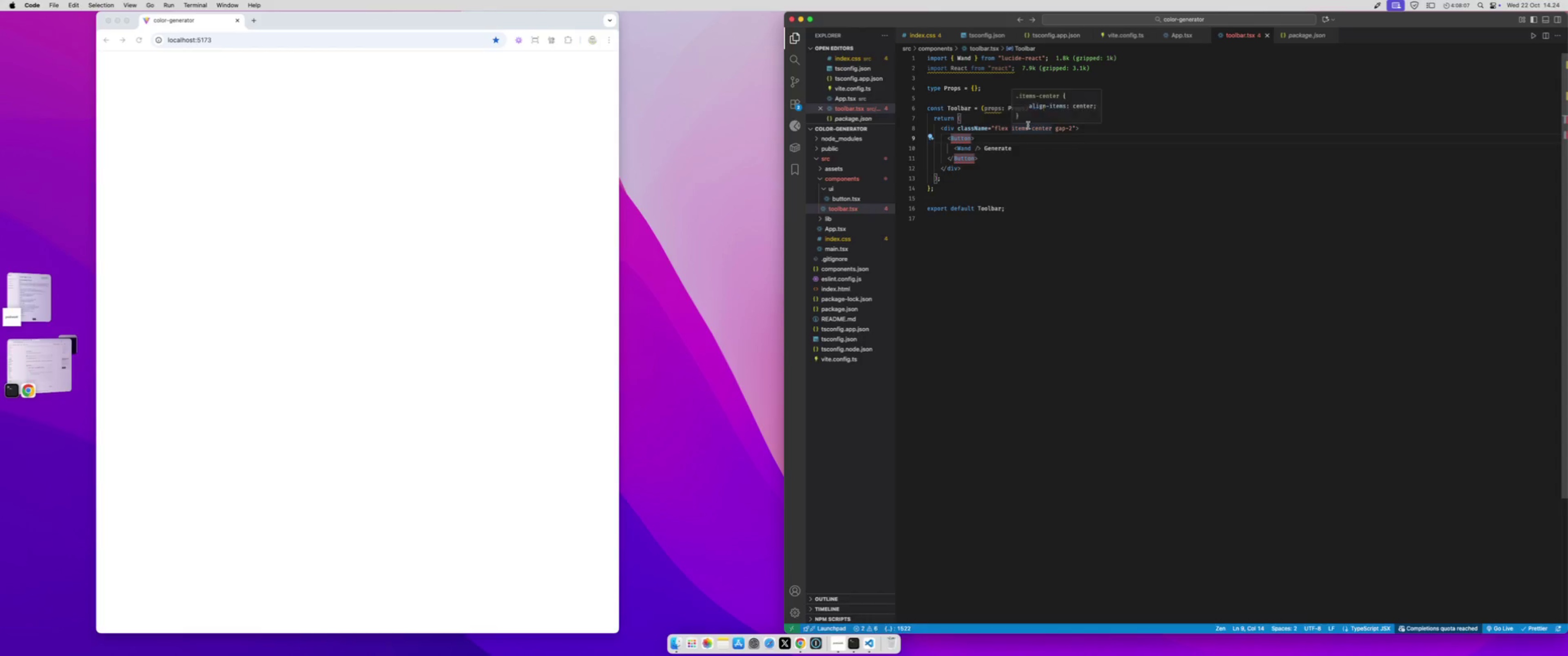 
key(Control+ControlLeft)
 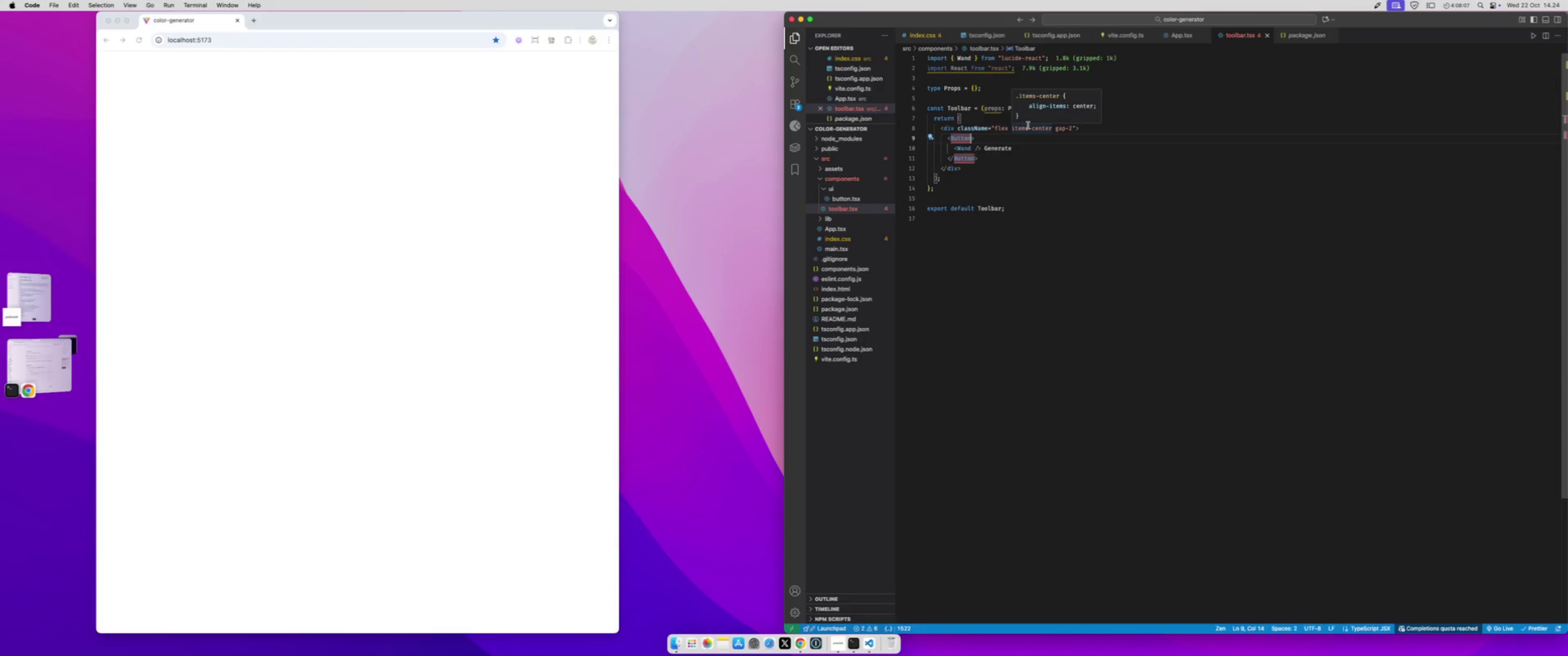 
key(Control+Space)
 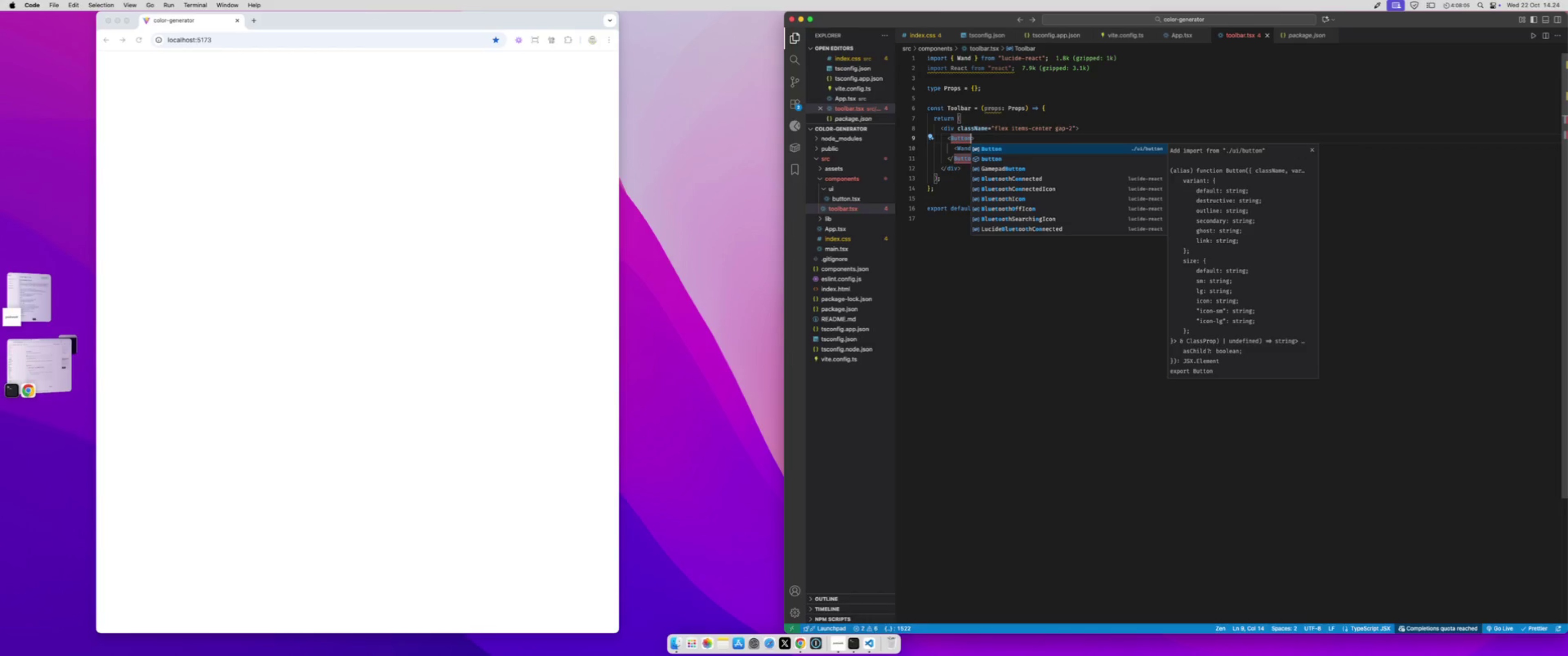 
key(Enter)
 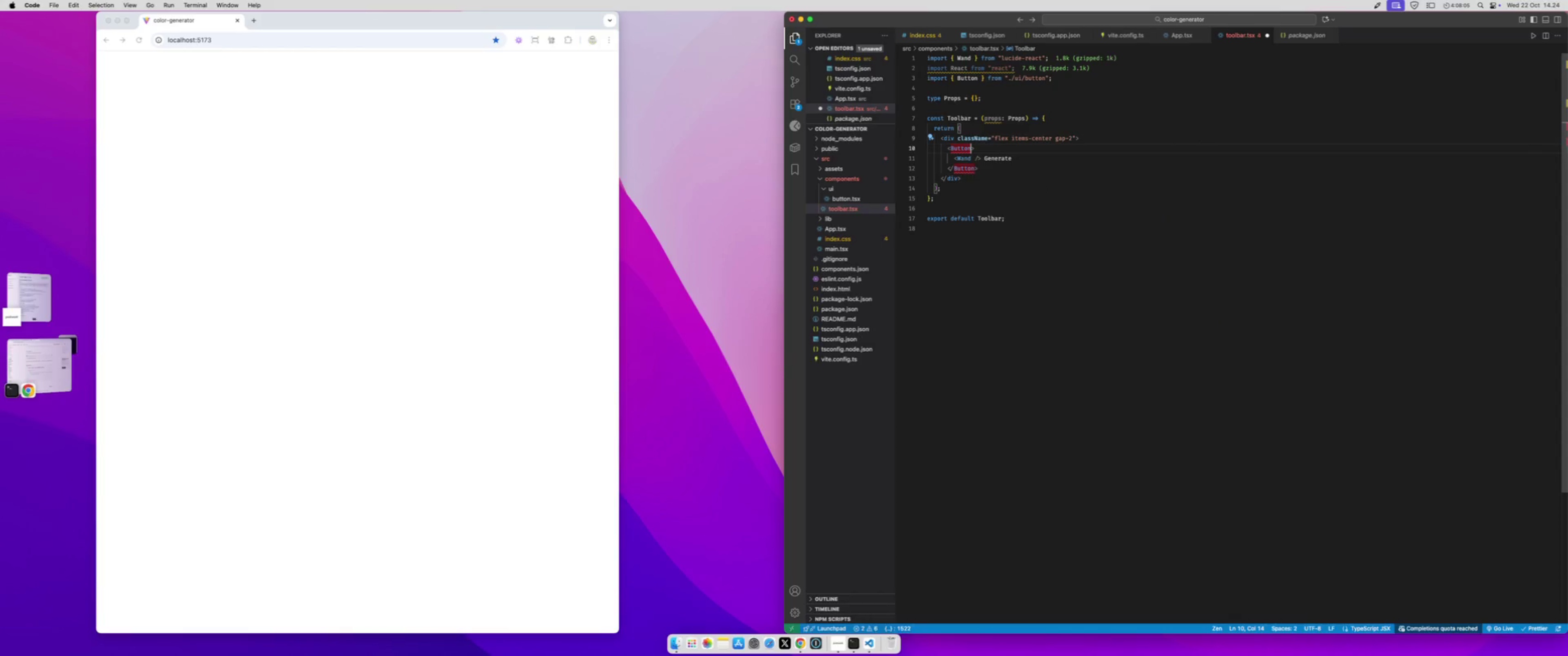 
key(Meta+S)
 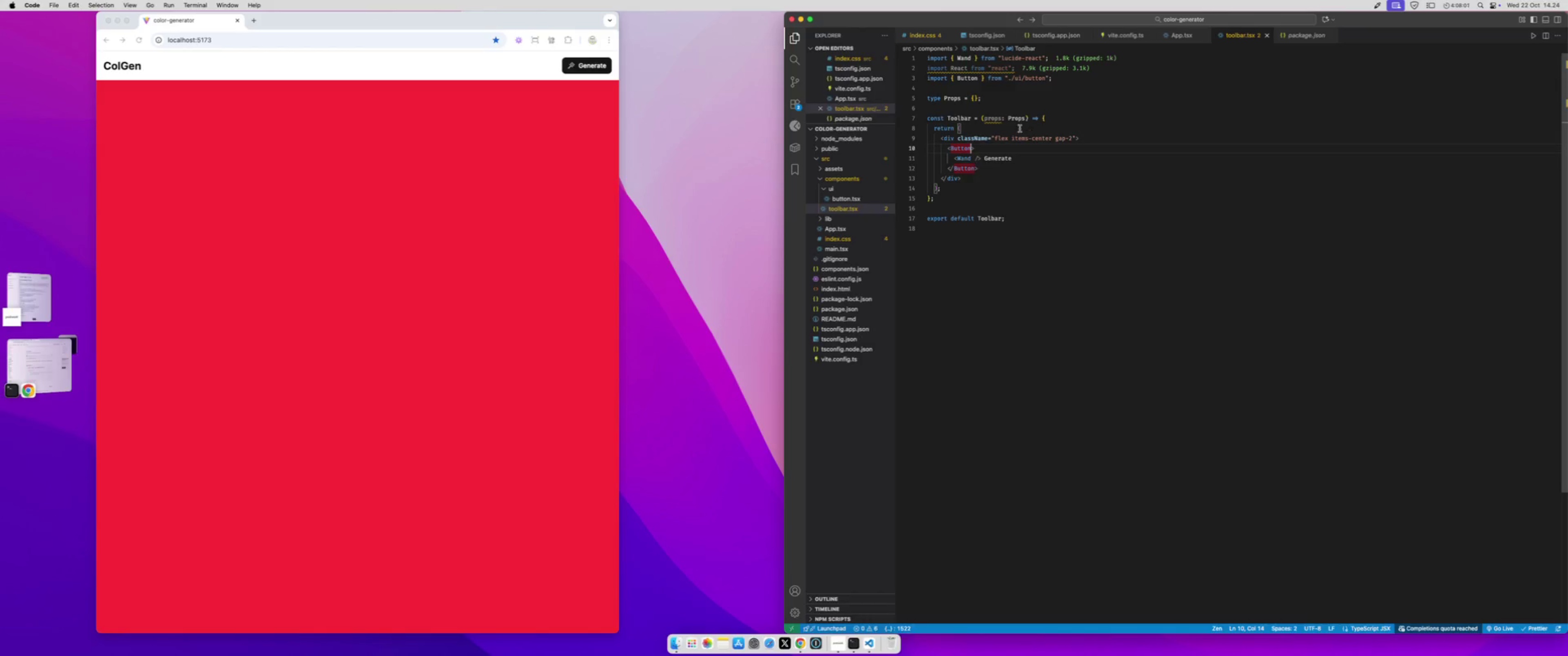 
left_click([577, 67])
 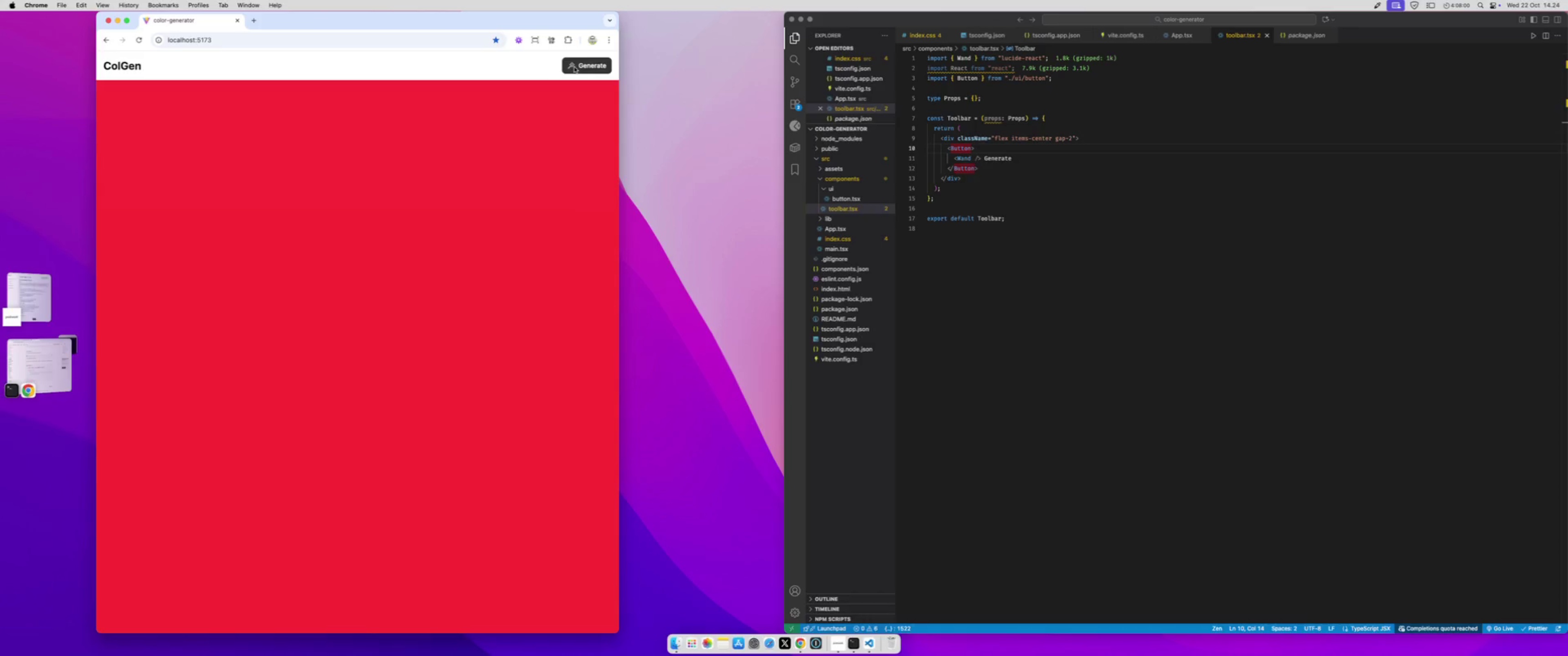 
left_click([574, 67])
 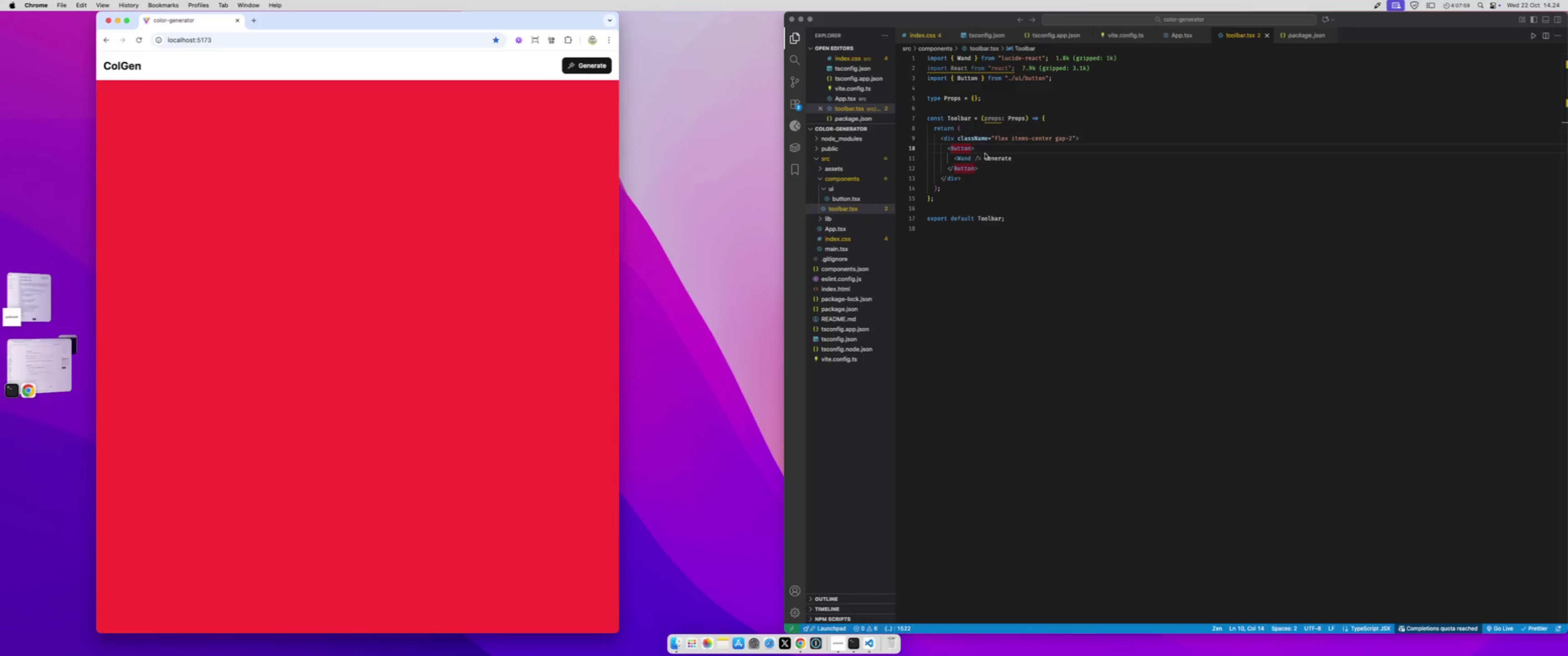 
left_click([997, 162])
 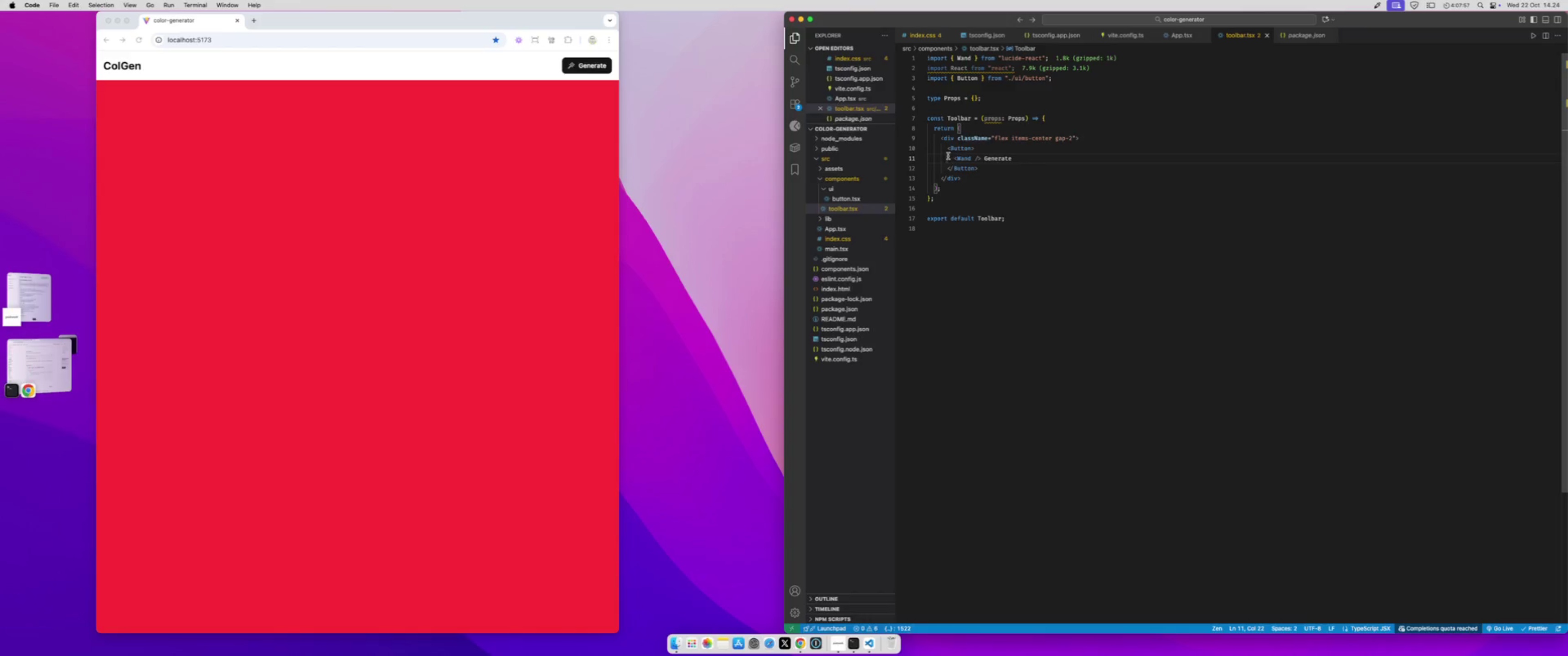 
left_click_drag(start_coordinate=[949, 150], to_coordinate=[980, 166])
 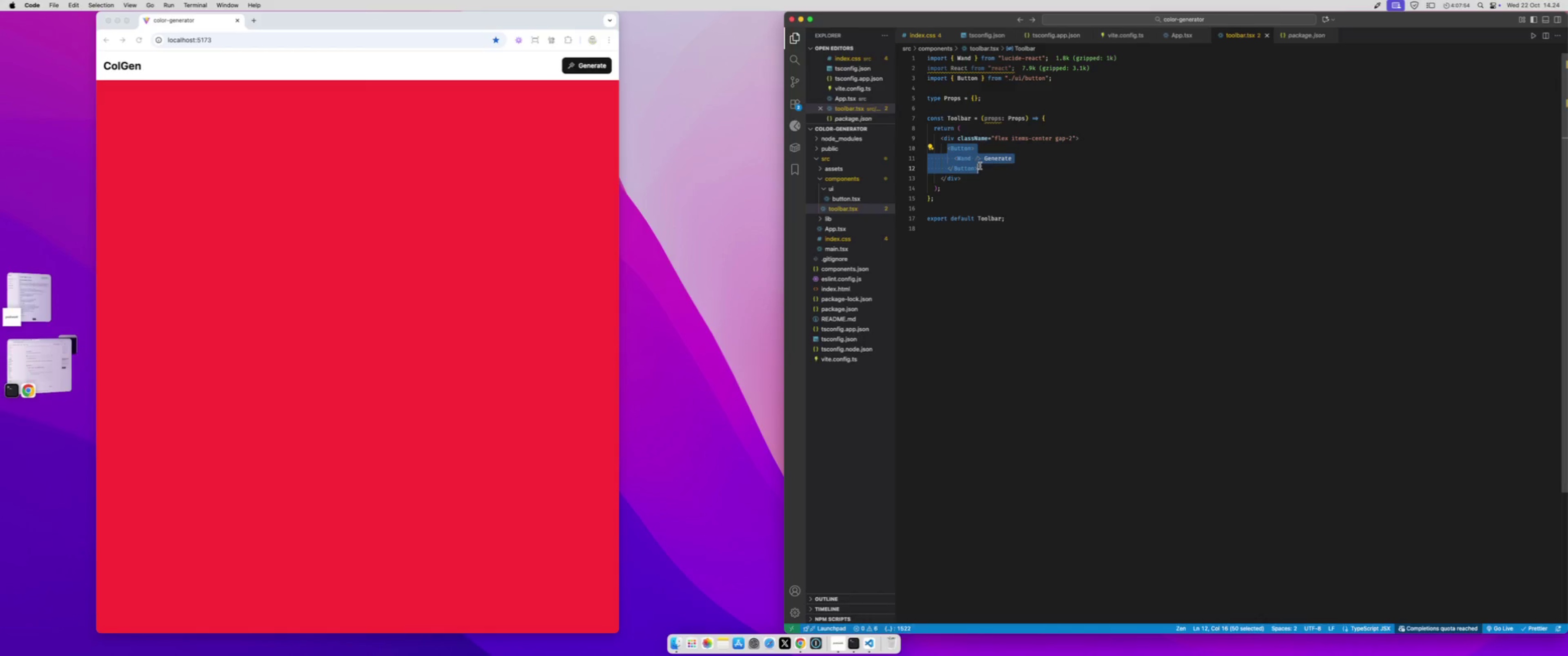 
key(Meta+CommandLeft)
 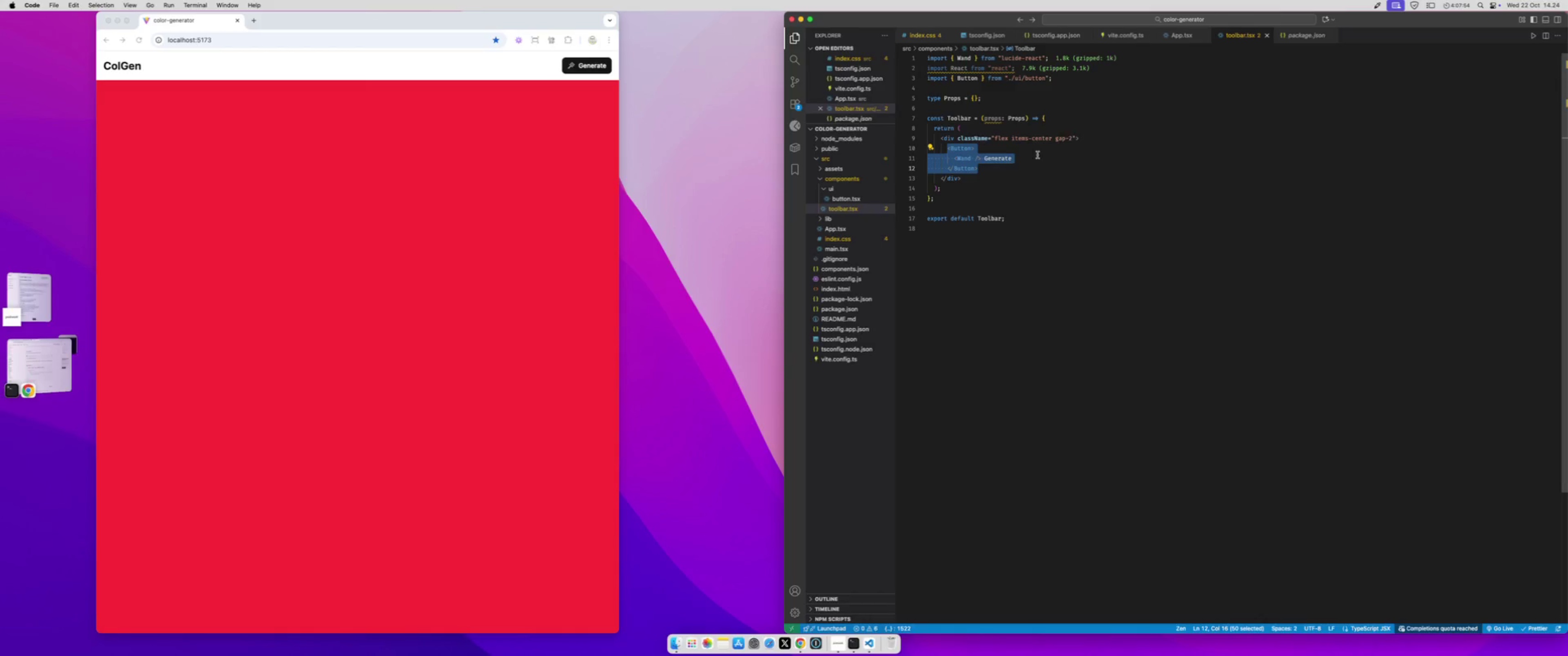 
key(Meta+C)
 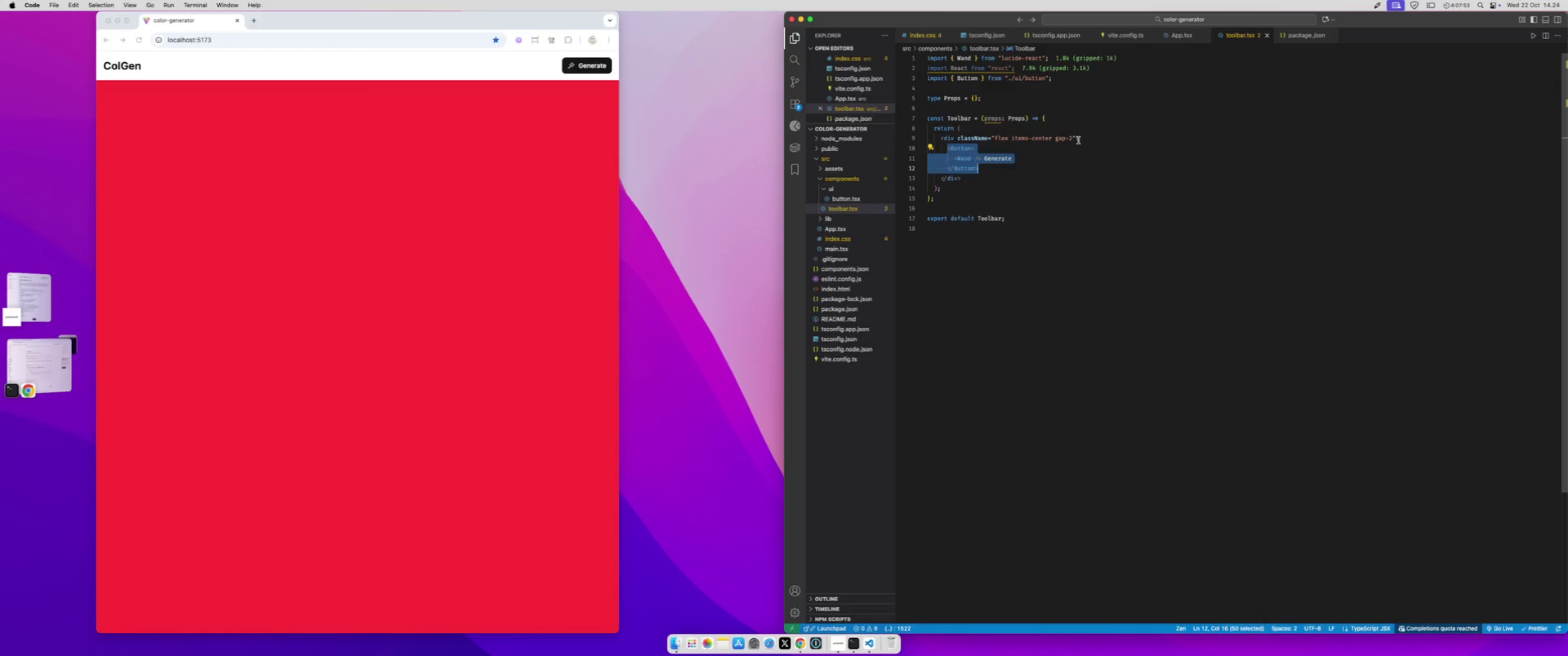 
left_click([1078, 140])
 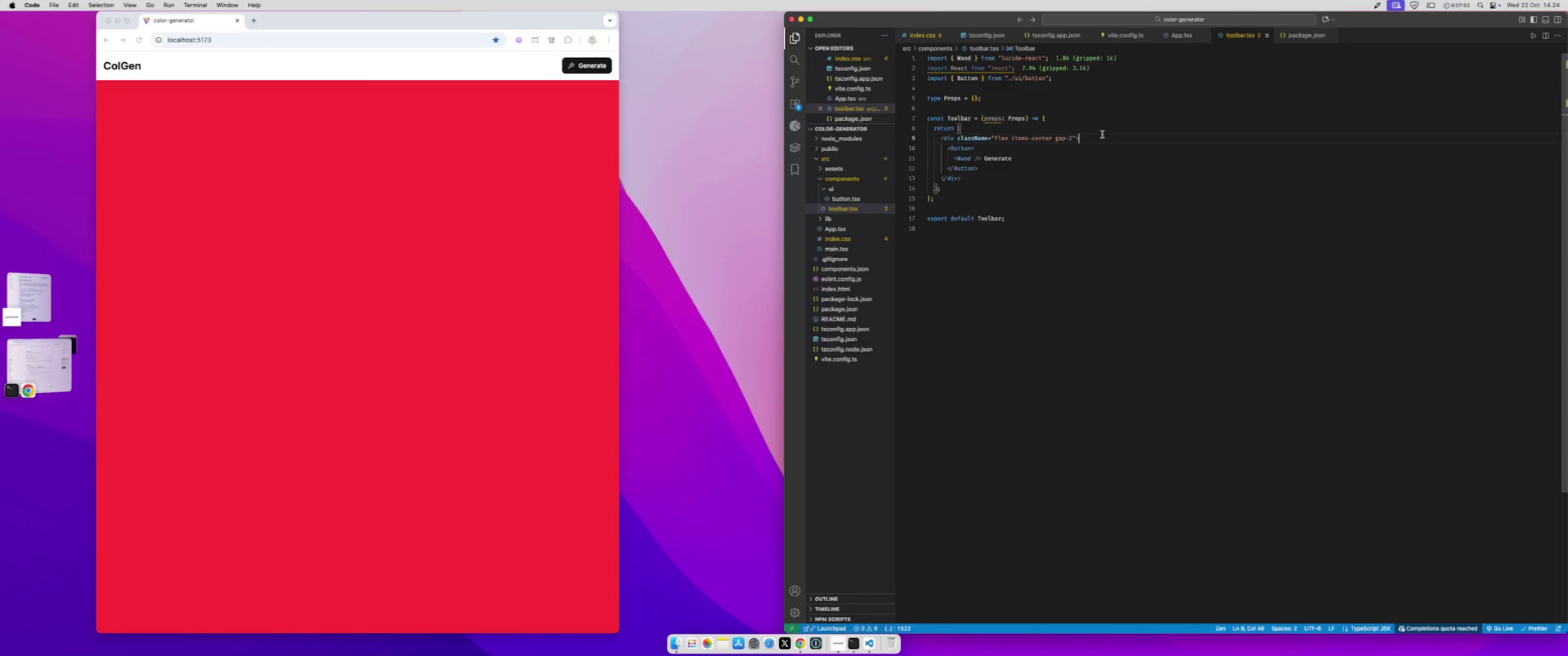 
key(Enter)
 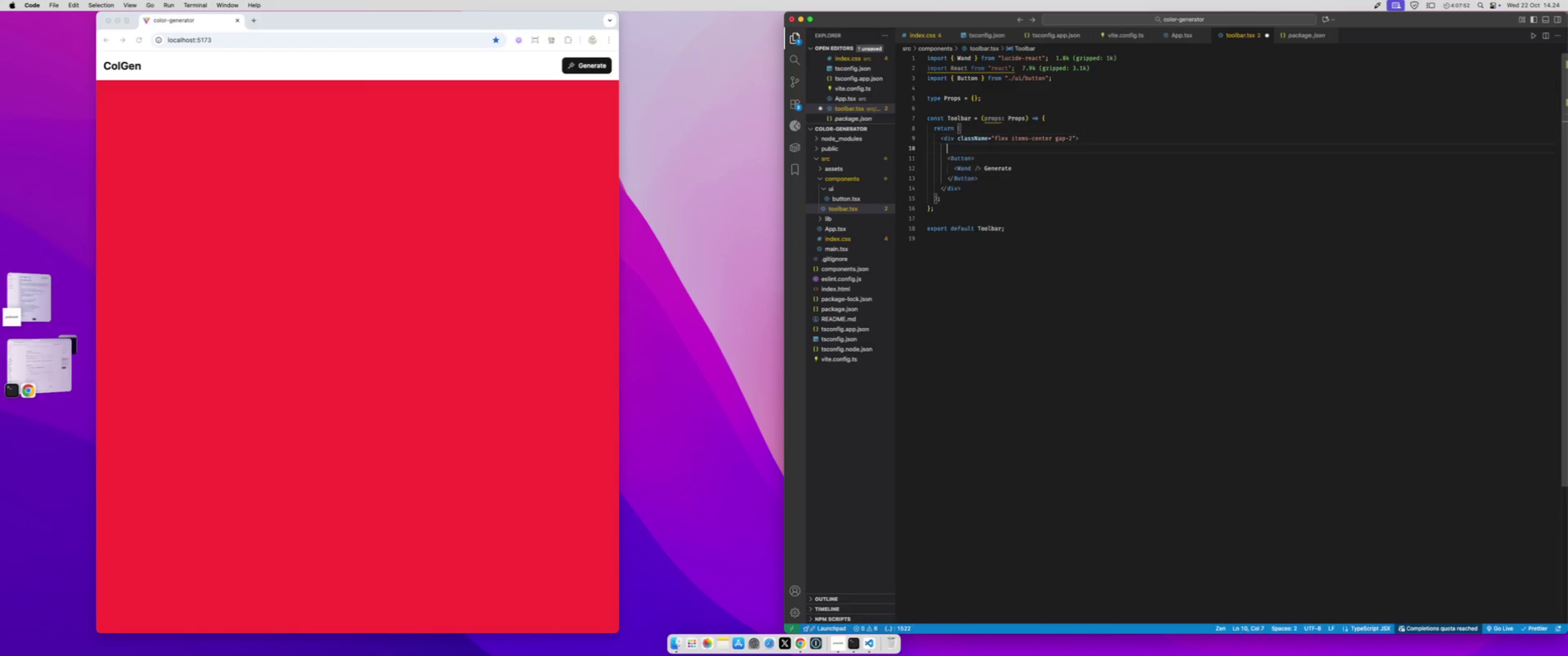 
key(Meta+CommandLeft)
 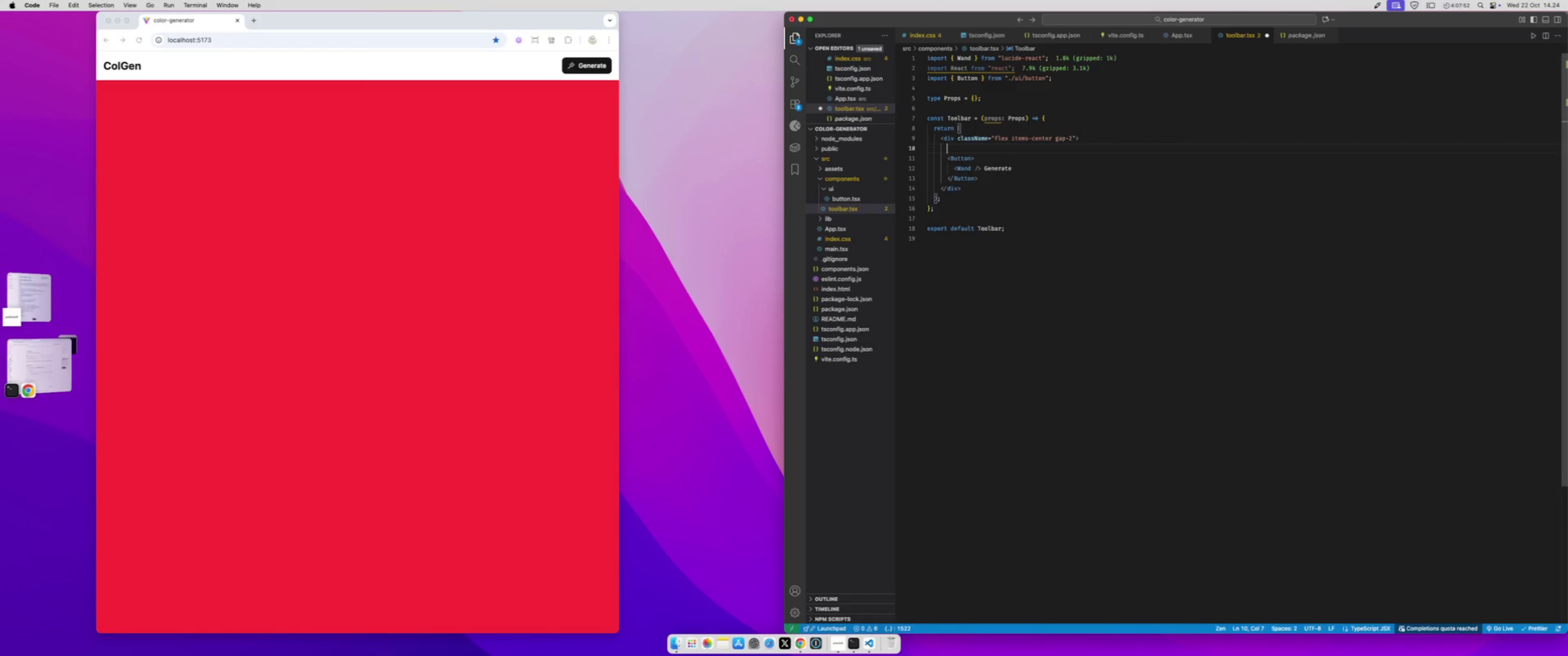 
key(Meta+V)
 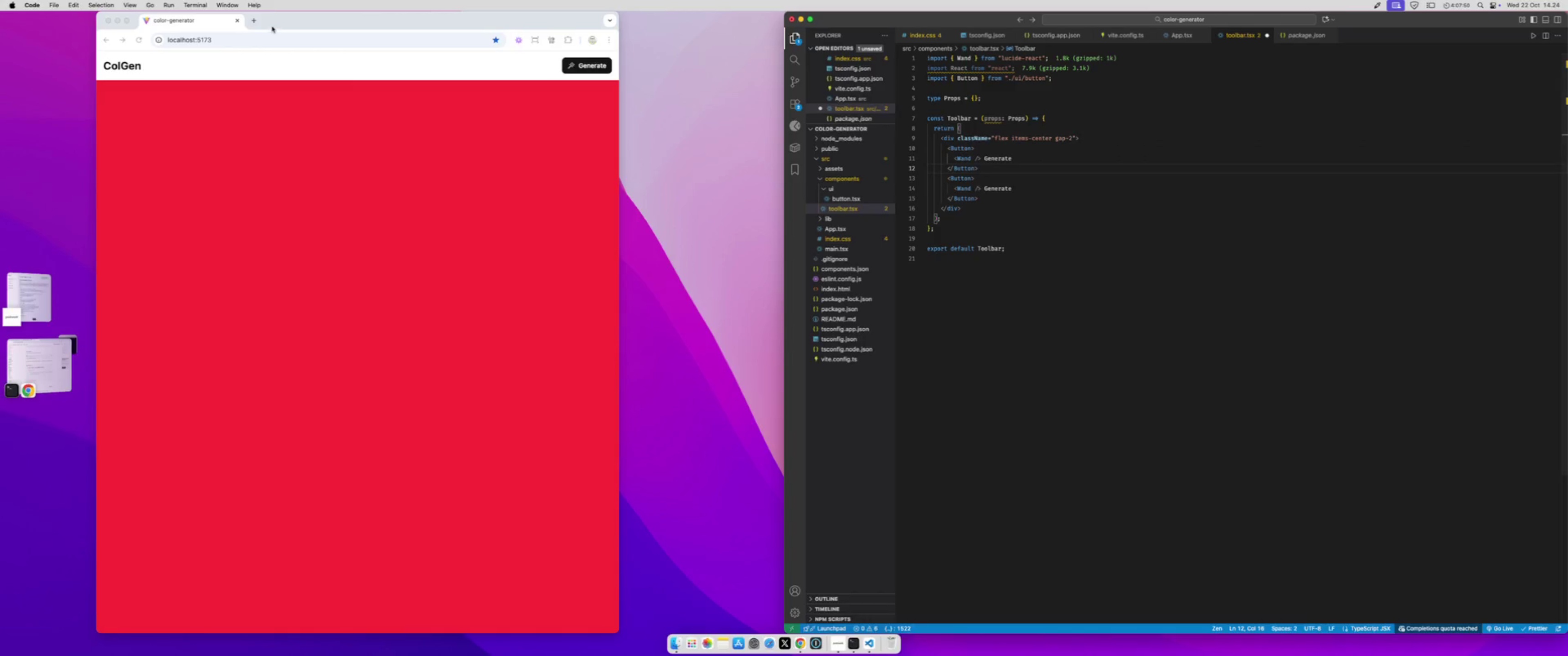 
left_click([255, 22])
 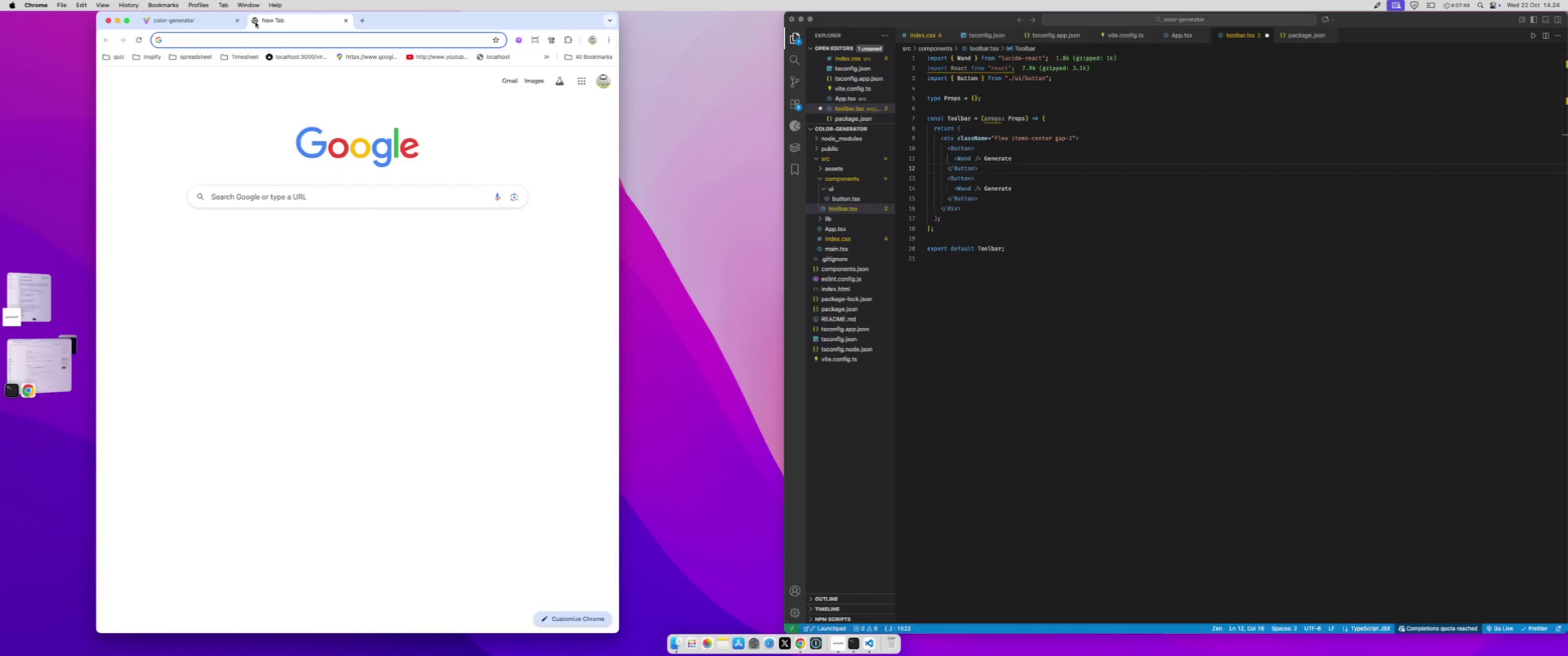 
type(lucide)
 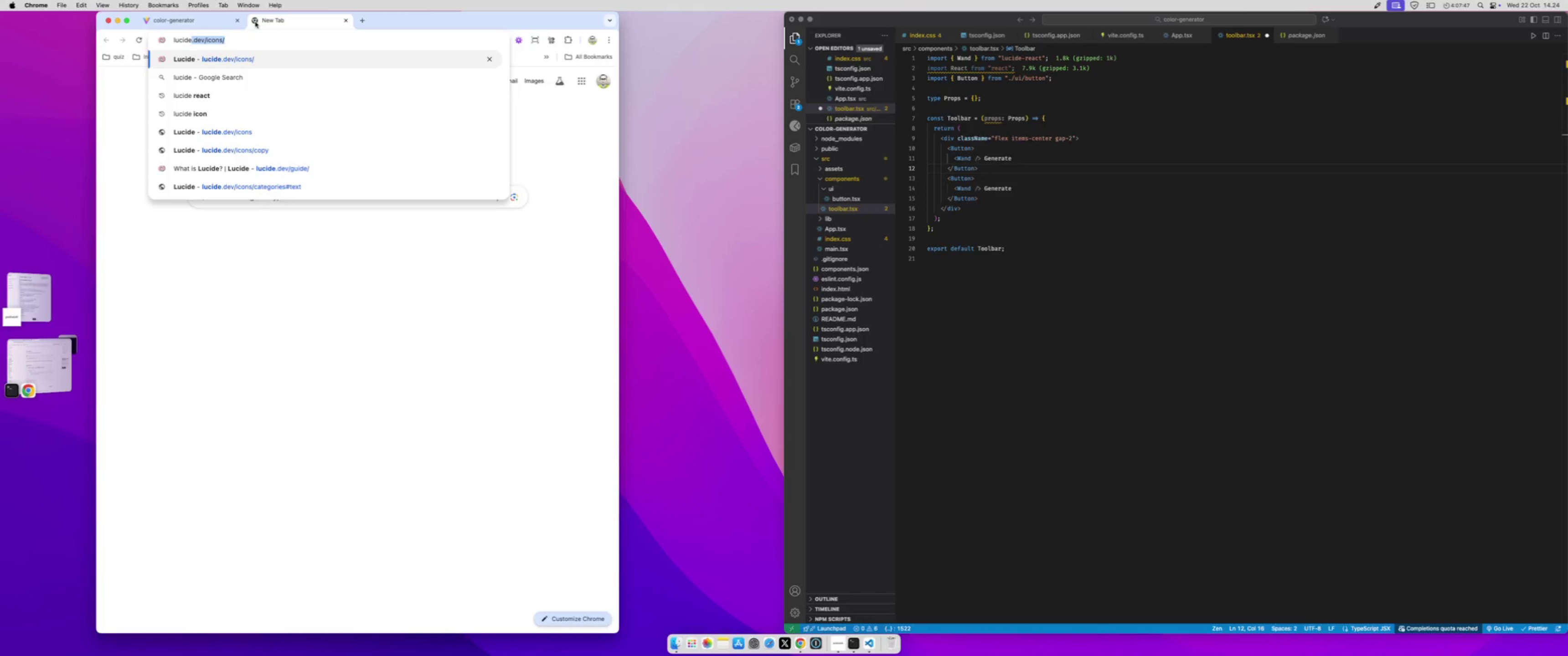 
key(Enter)
 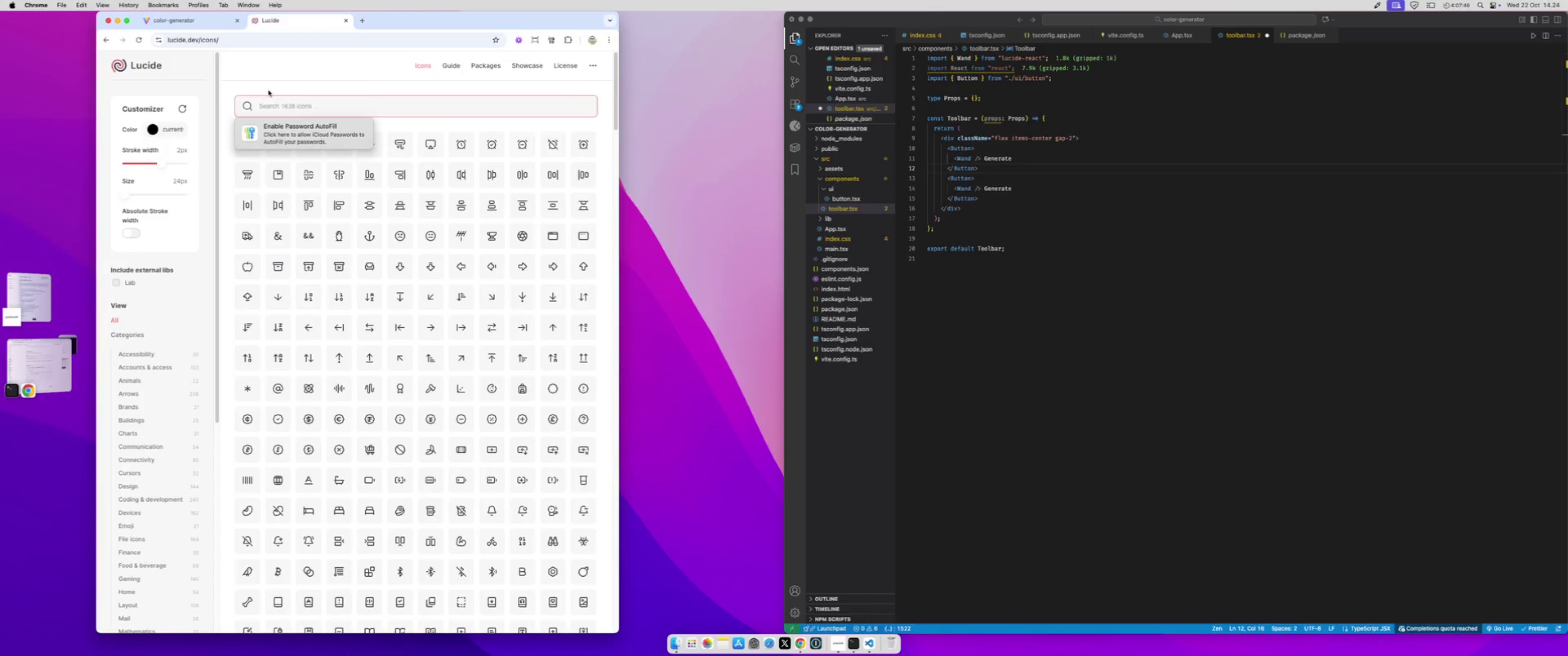 
left_click([280, 108])
 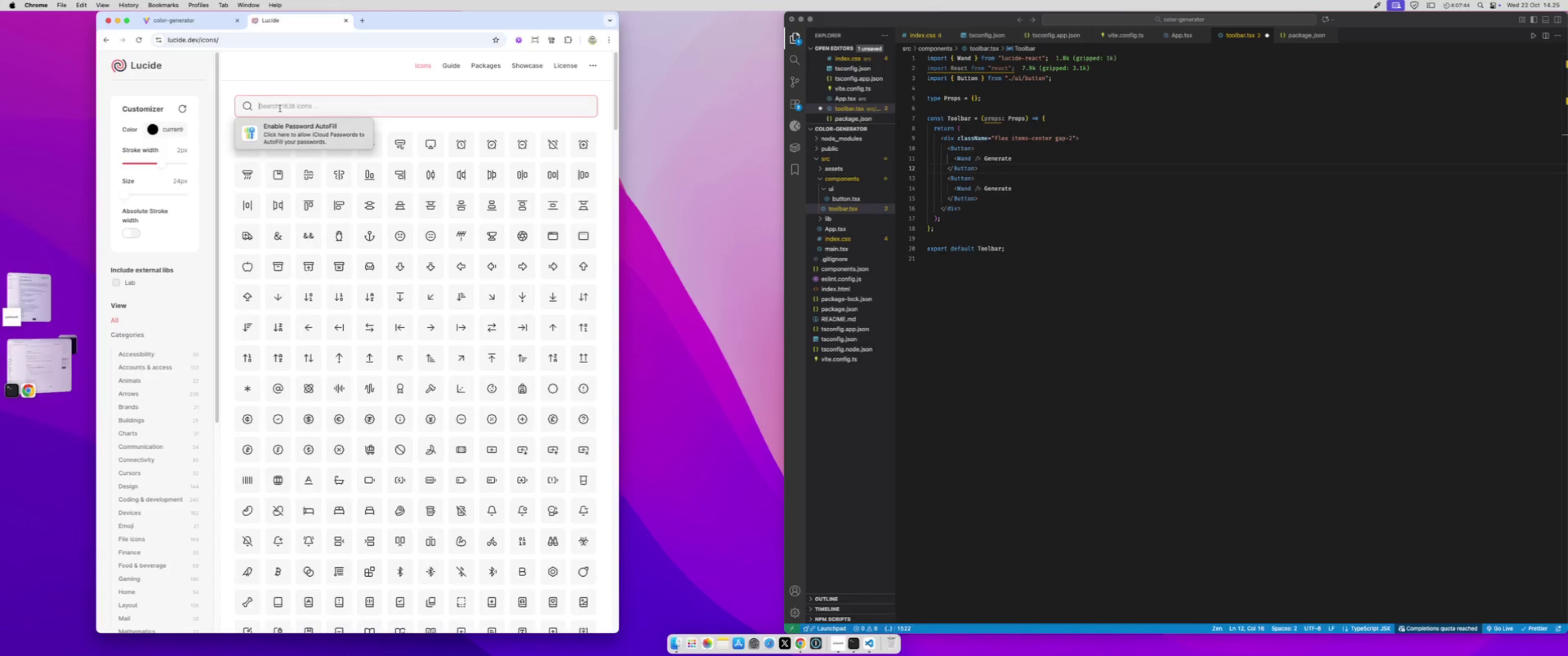 
type(theme)
 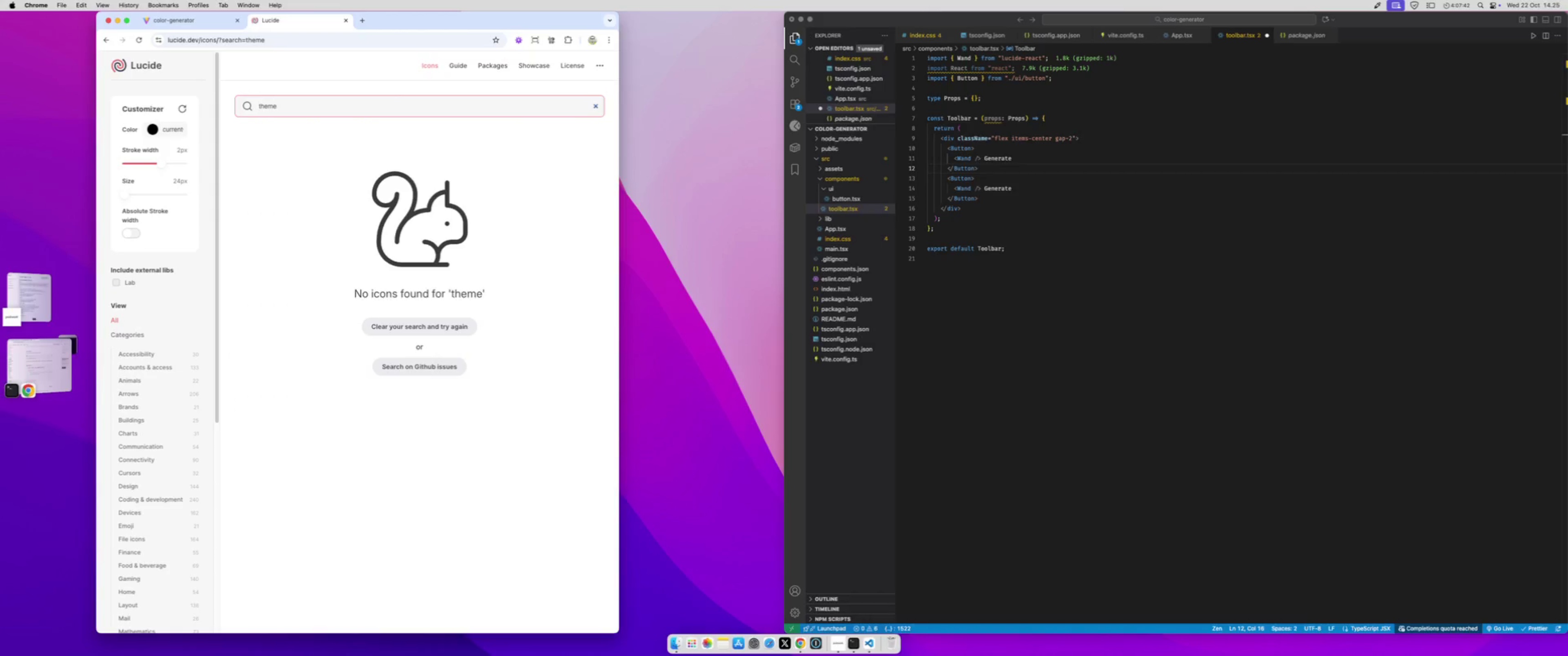 
key(Meta+CommandLeft)
 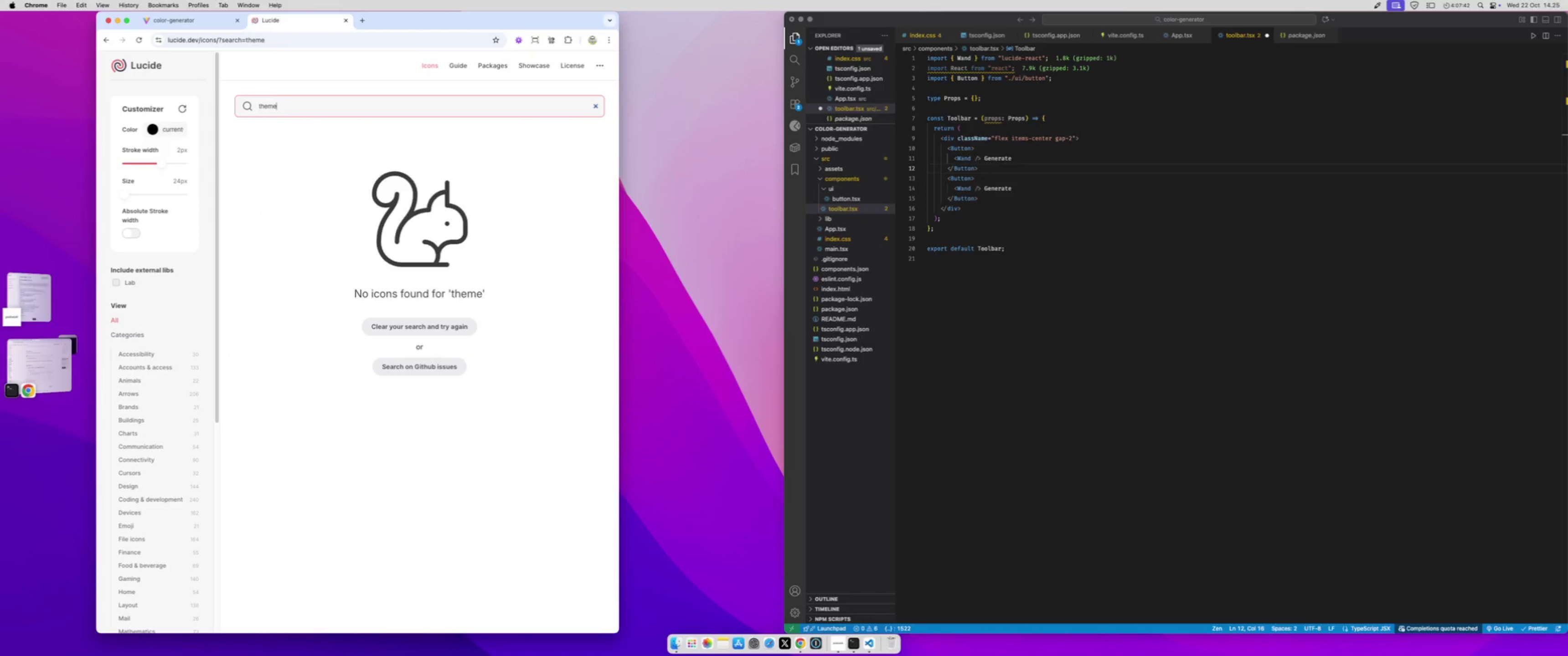 
key(Meta+A)
 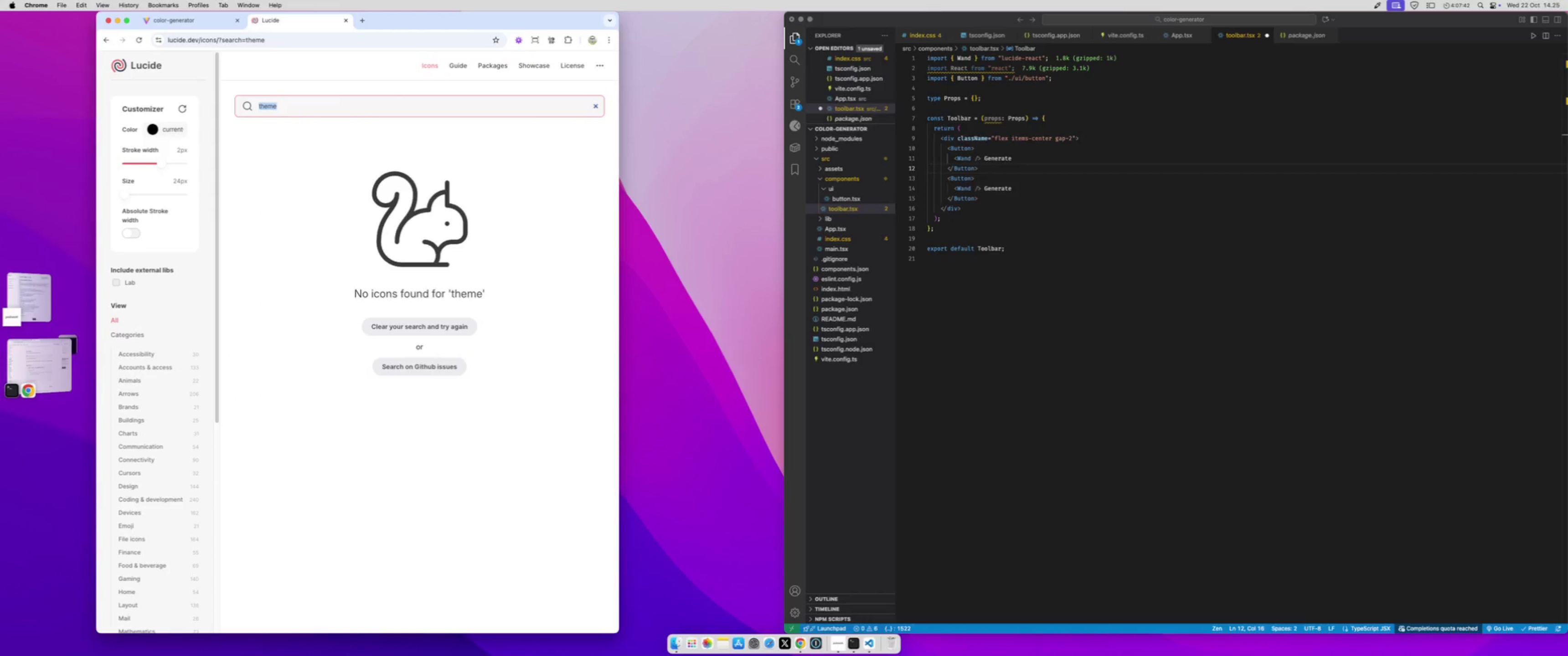 
type(color)
 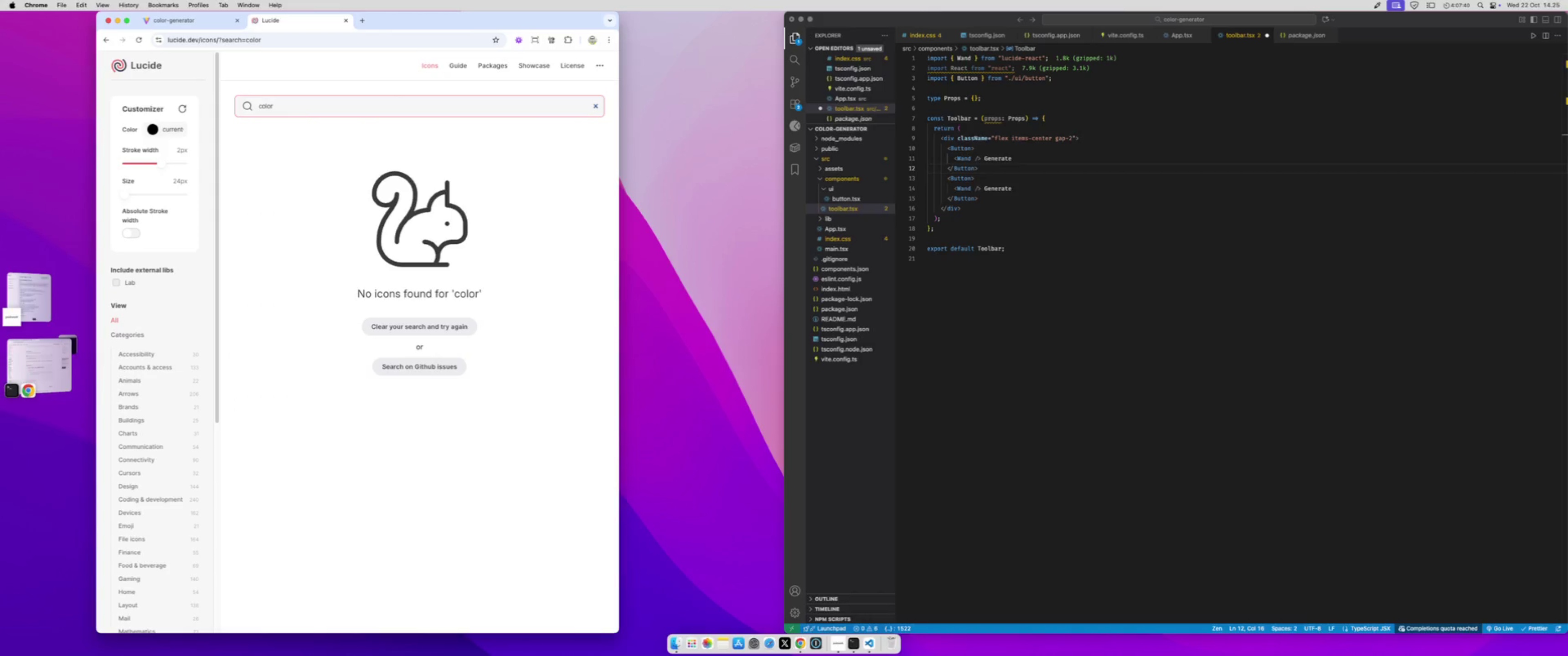 
key(Meta+A)
 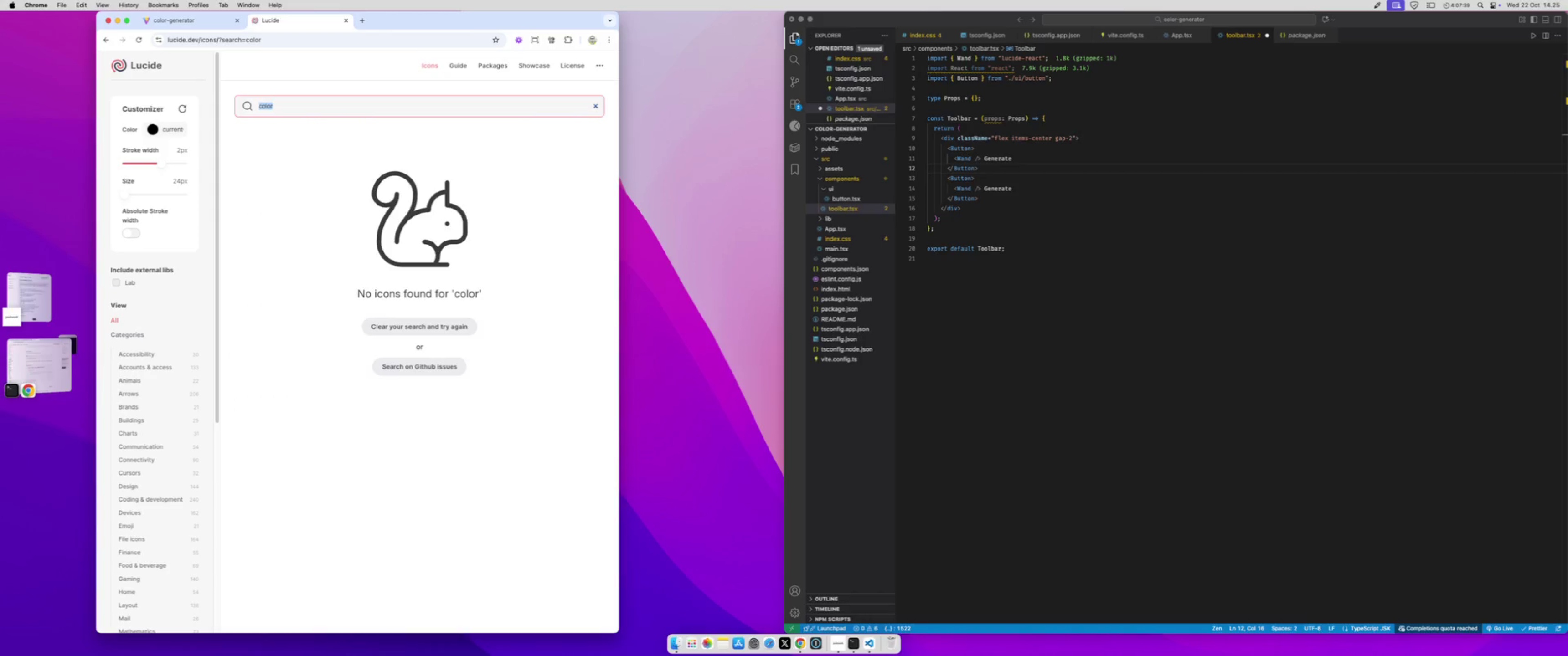 
key(Meta+X)
 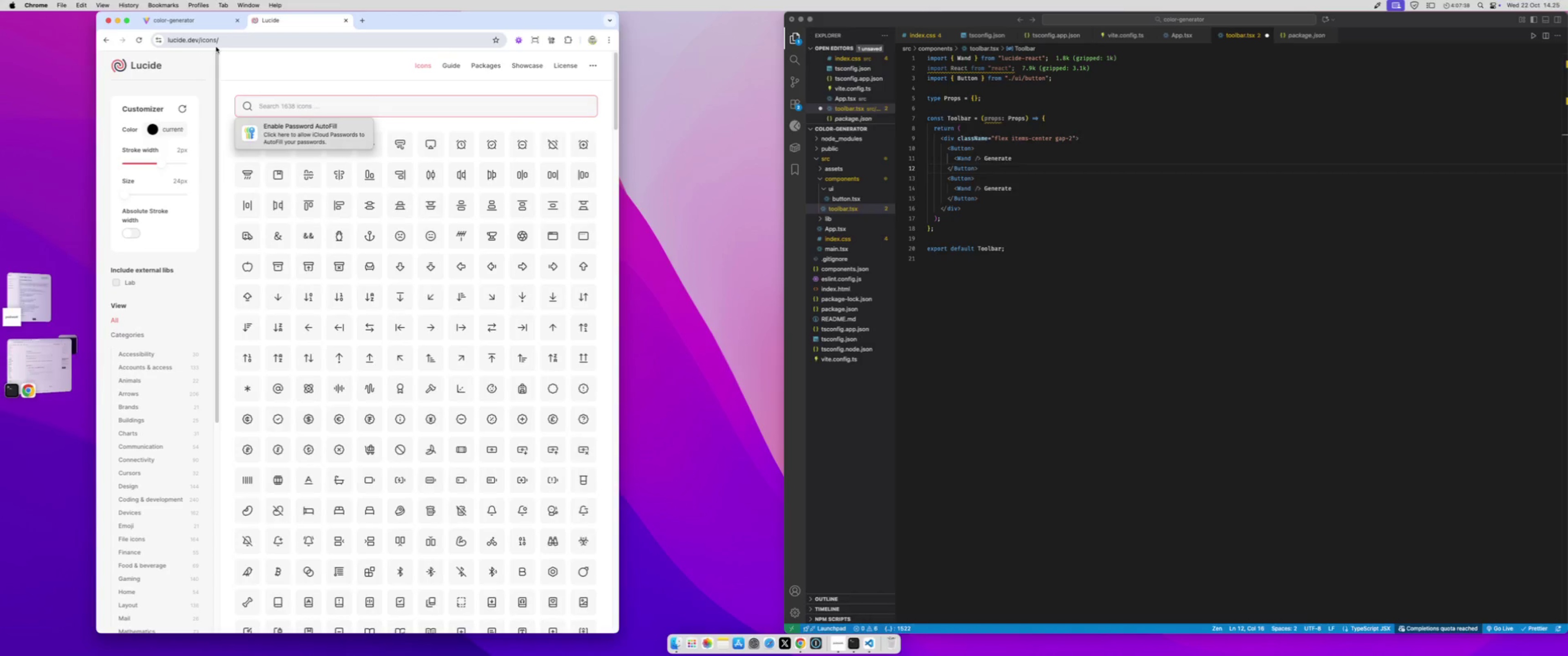 
type(color)
key(Backspace)
key(Backspace)
key(Backspace)
key(Backspace)
key(Backspace)
type(pal)
 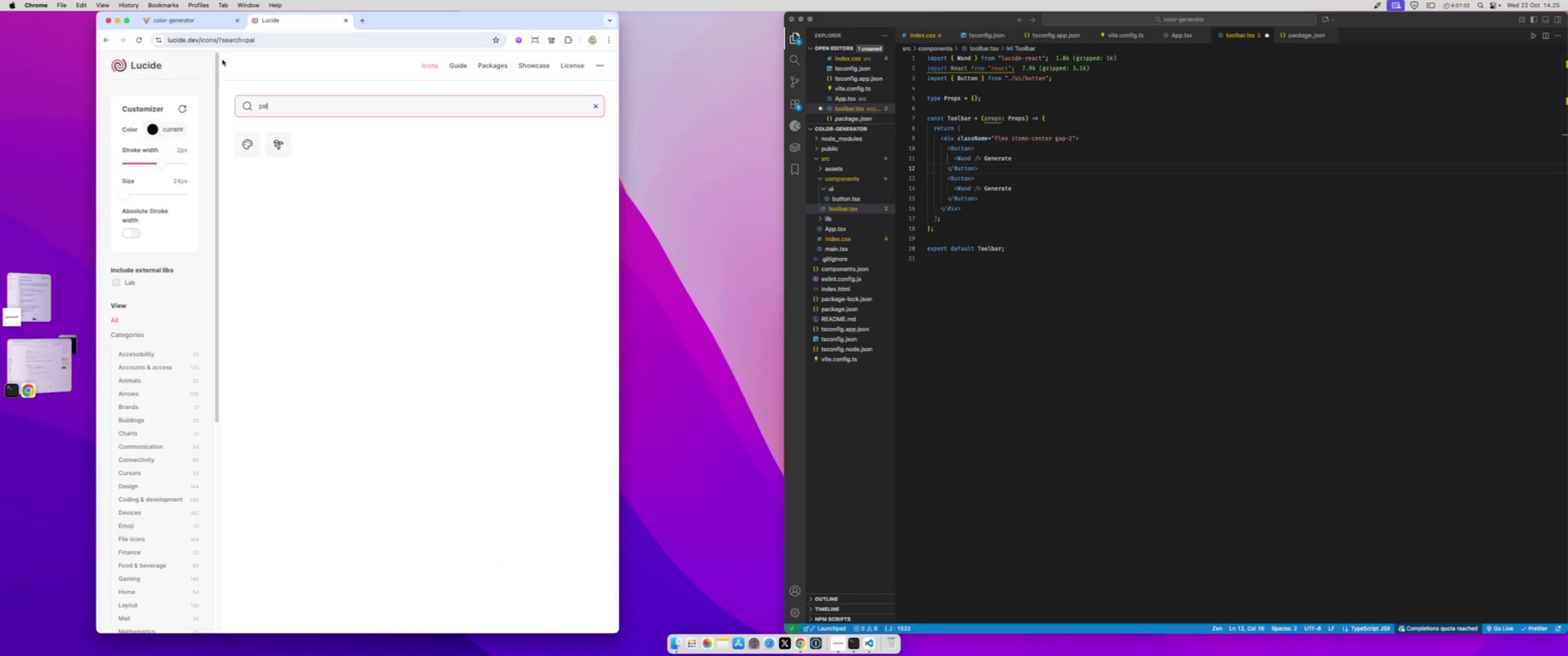 
mouse_move([258, 140])
 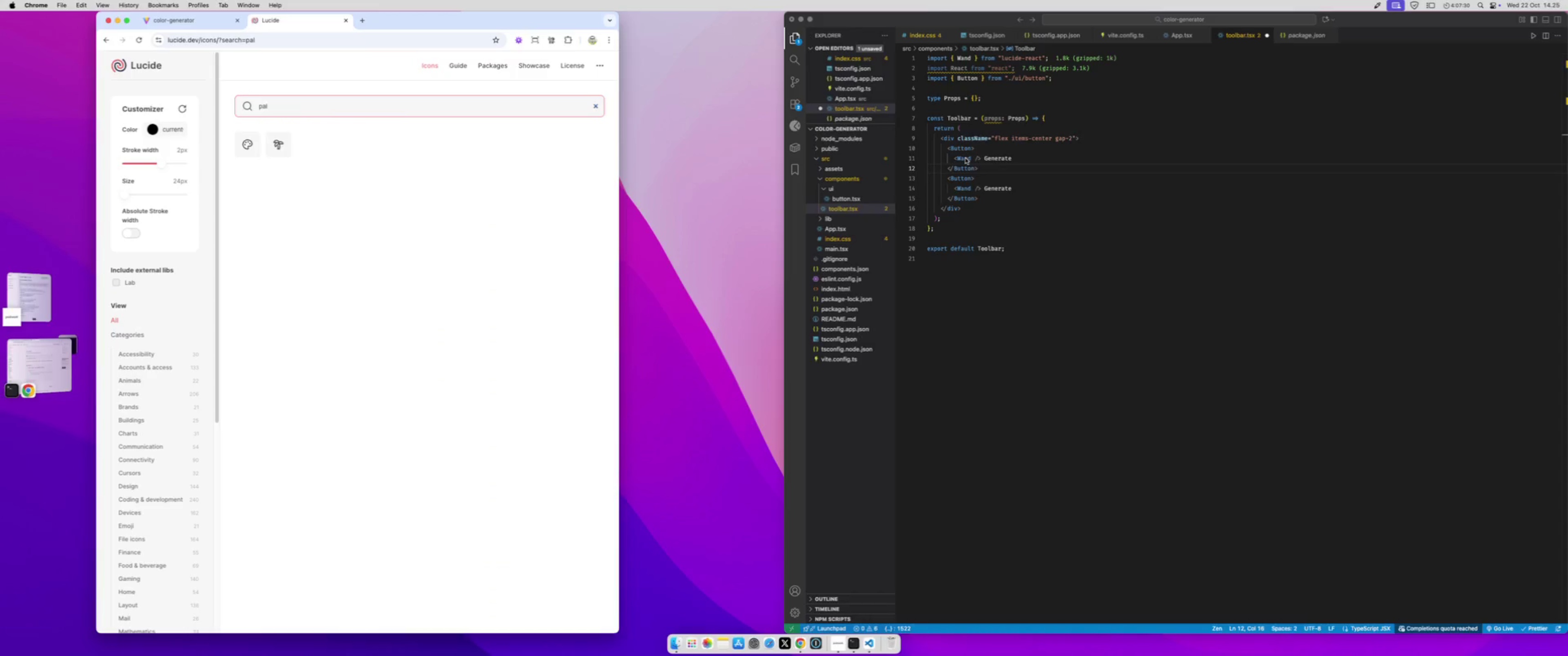 
double_click([965, 158])
 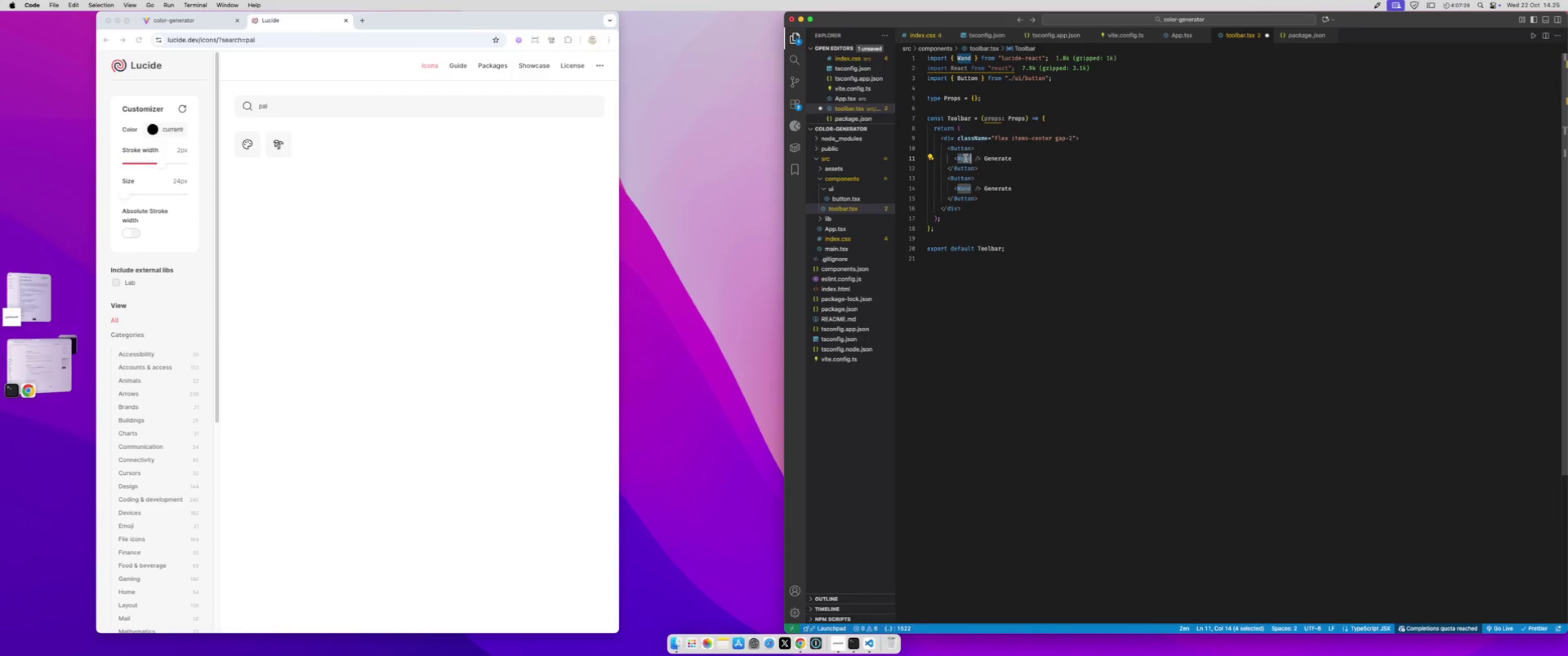 
type(Pal)
 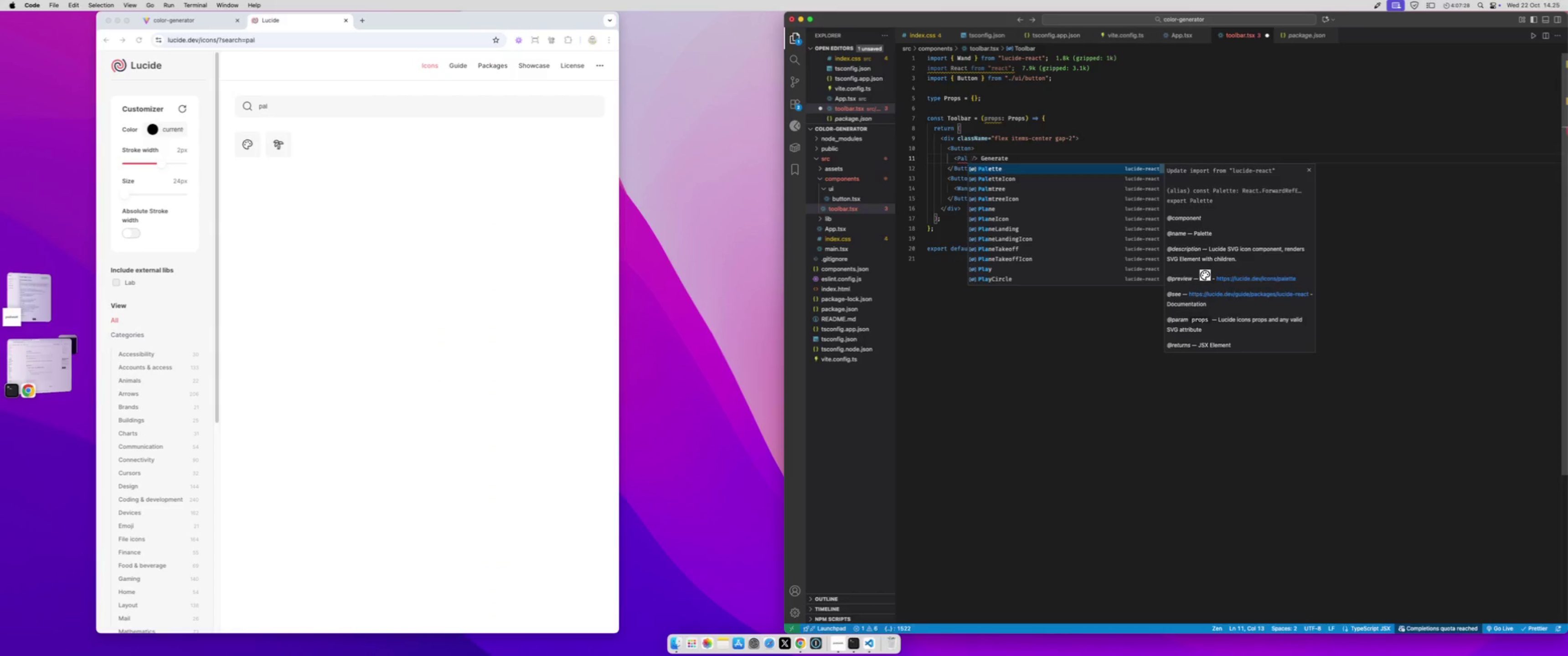 
key(Enter)
 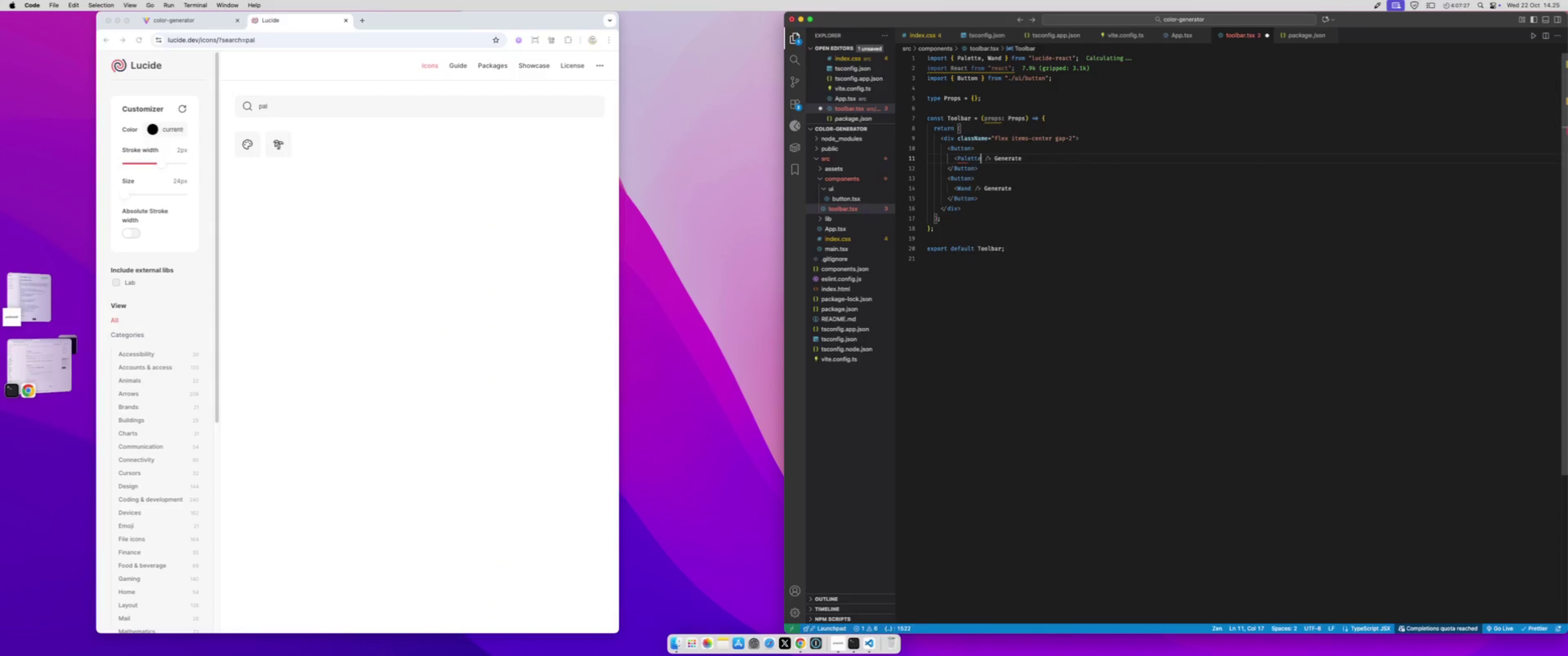 
key(Meta+S)
 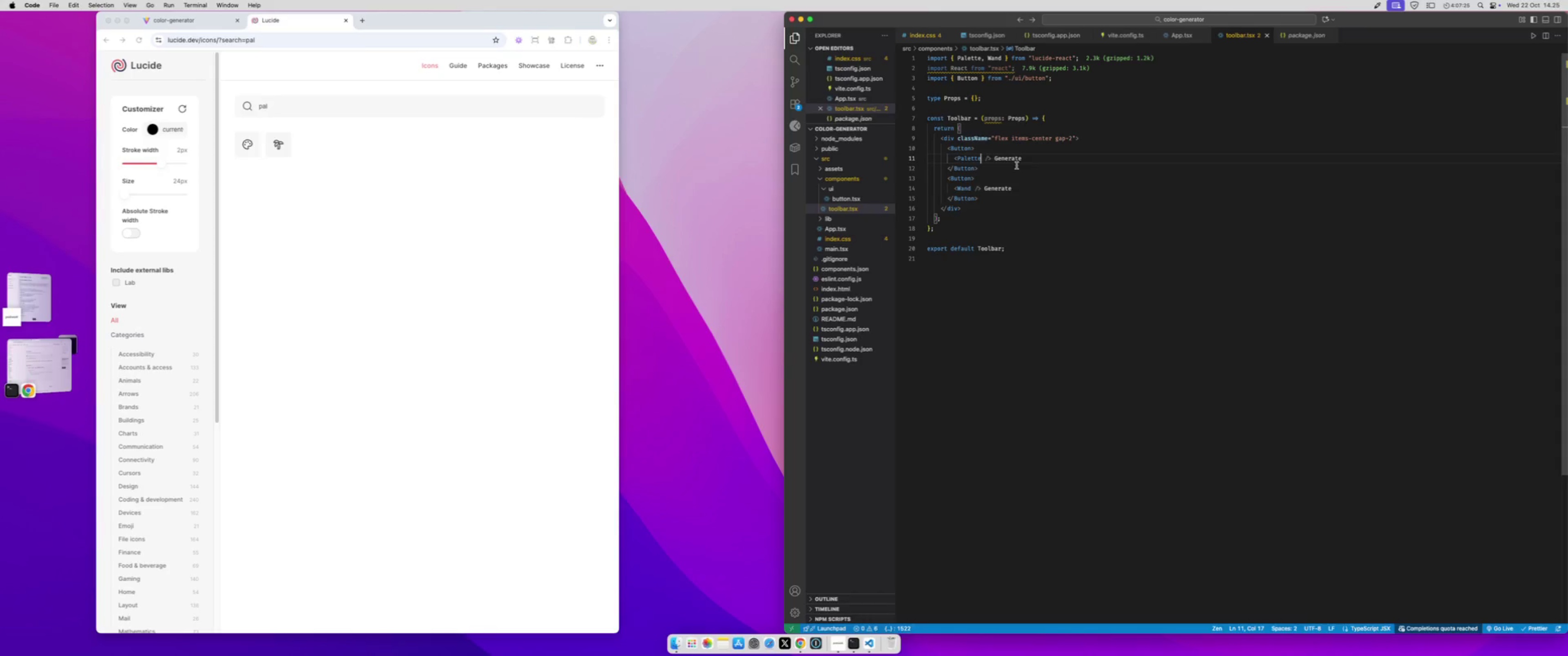 
double_click([1013, 162])
 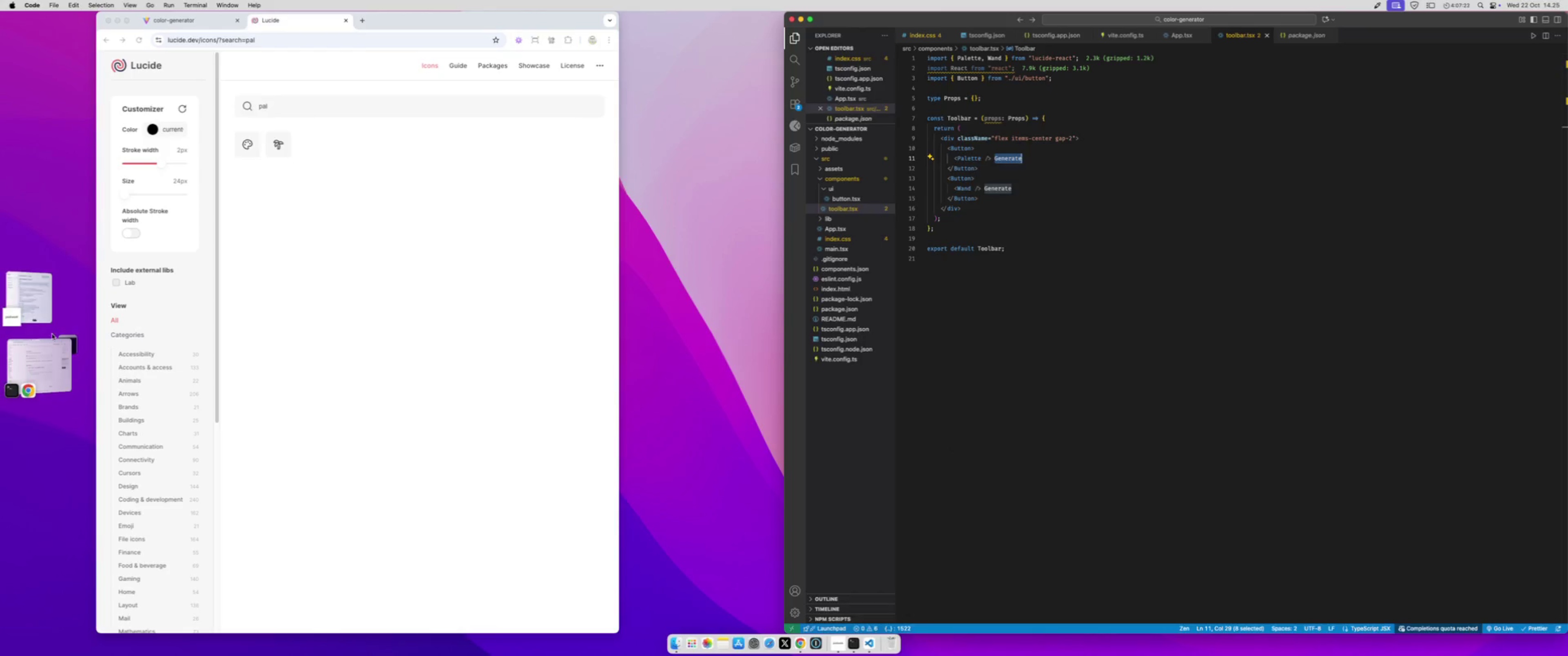 
left_click([28, 282])